 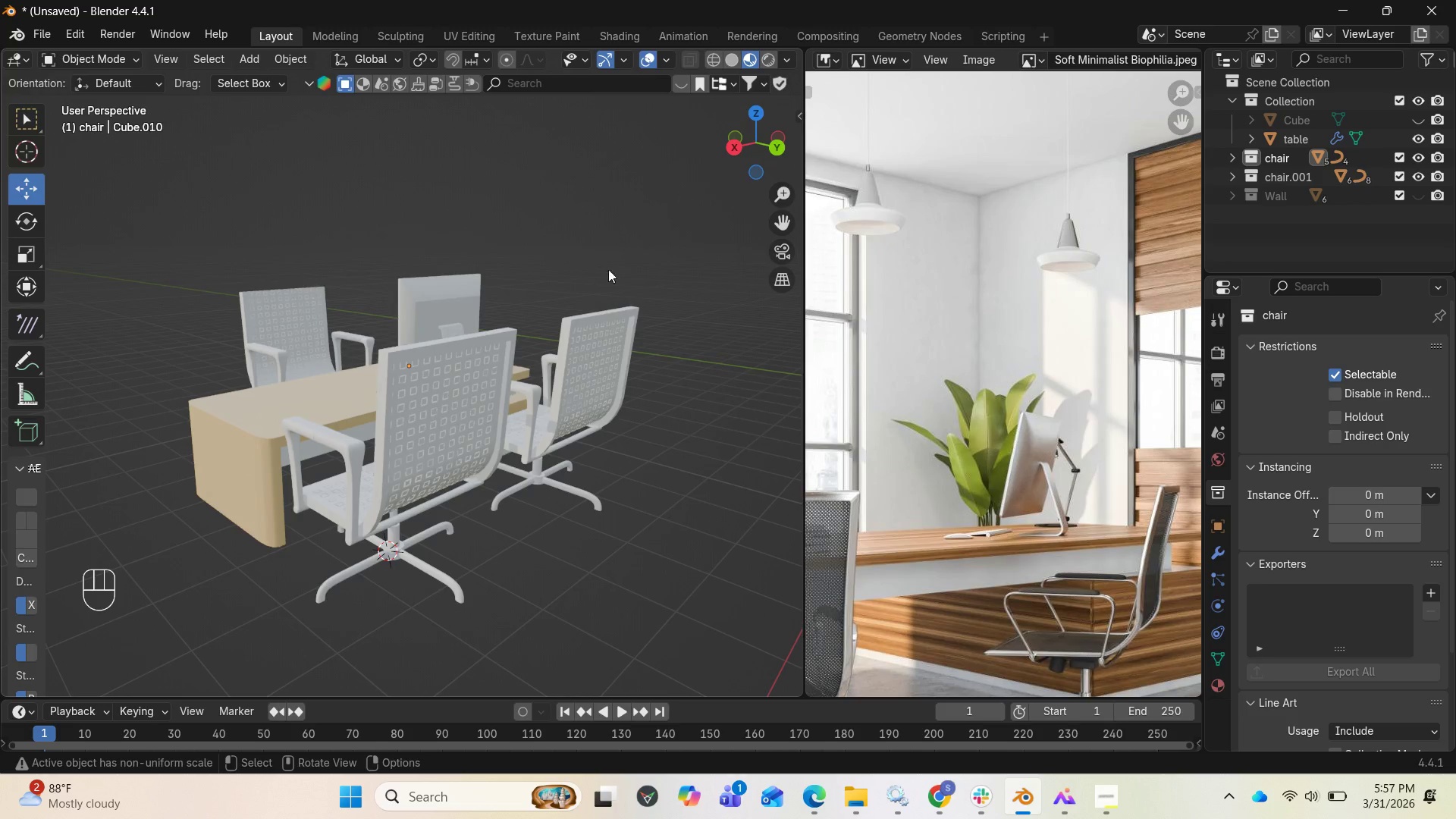 
scroll: coordinate [526, 315], scroll_direction: down, amount: 4.0
 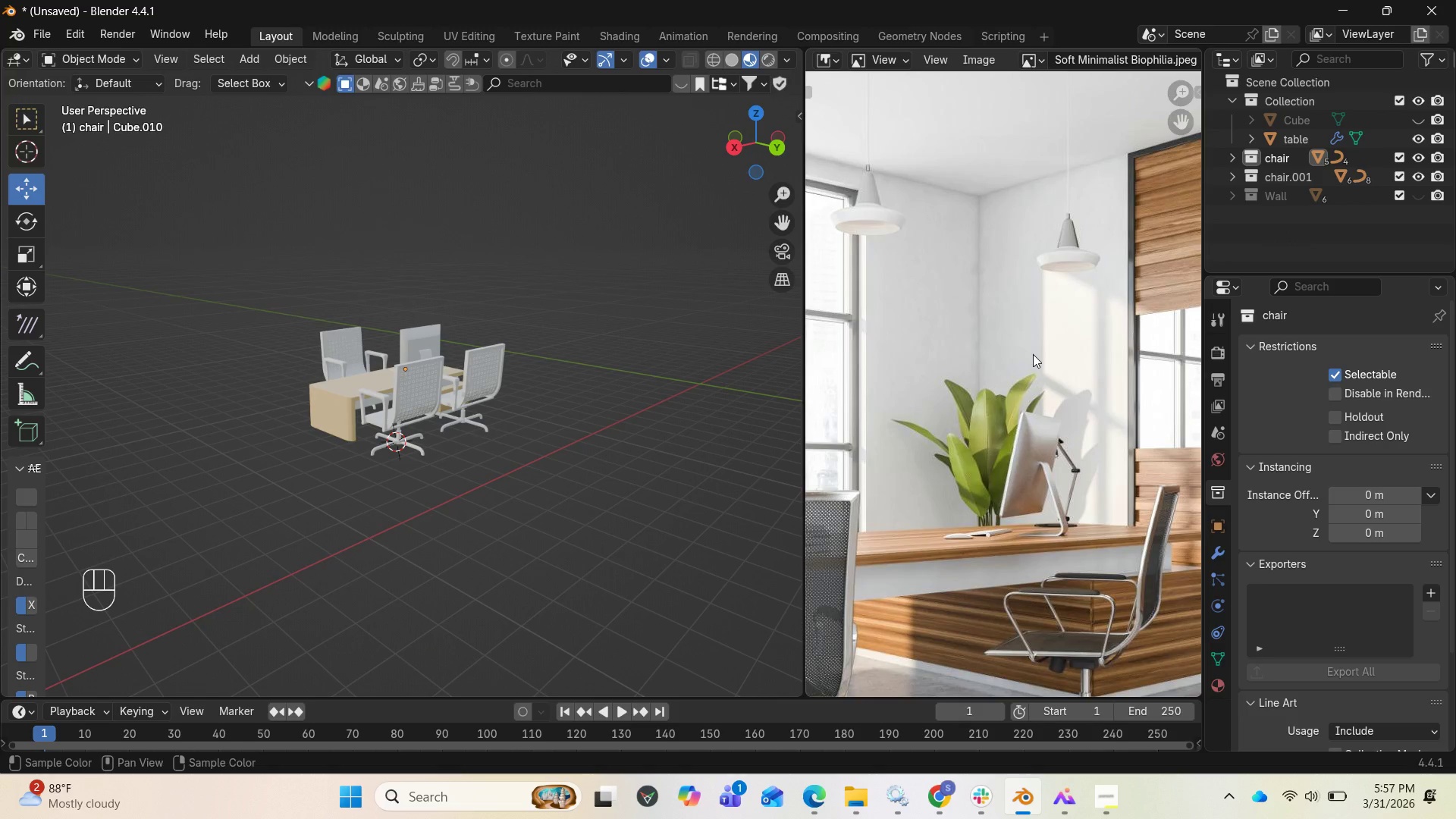 
wait(9.92)
 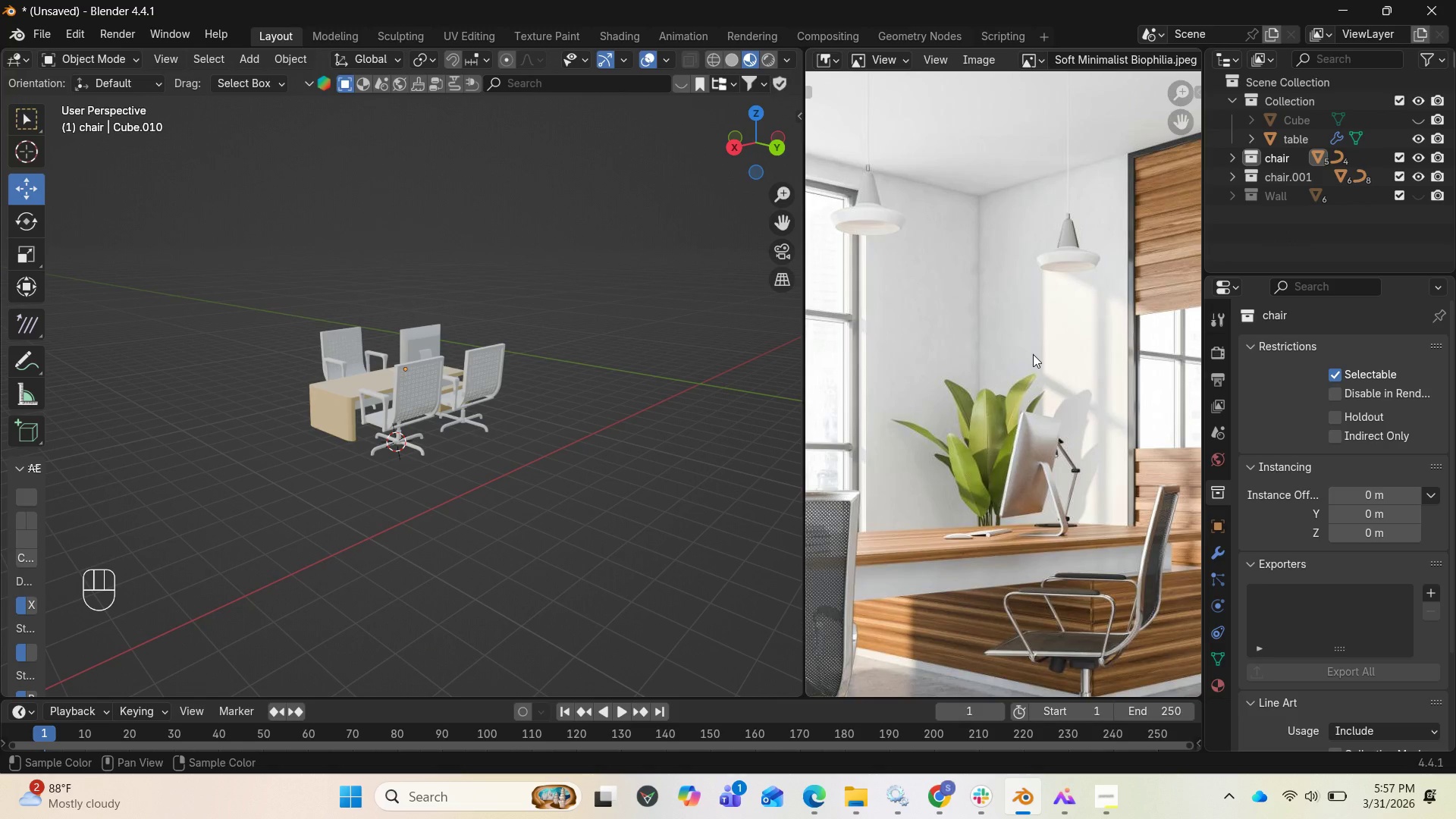 
left_click_drag(start_coordinate=[757, 140], to_coordinate=[158, 164])
 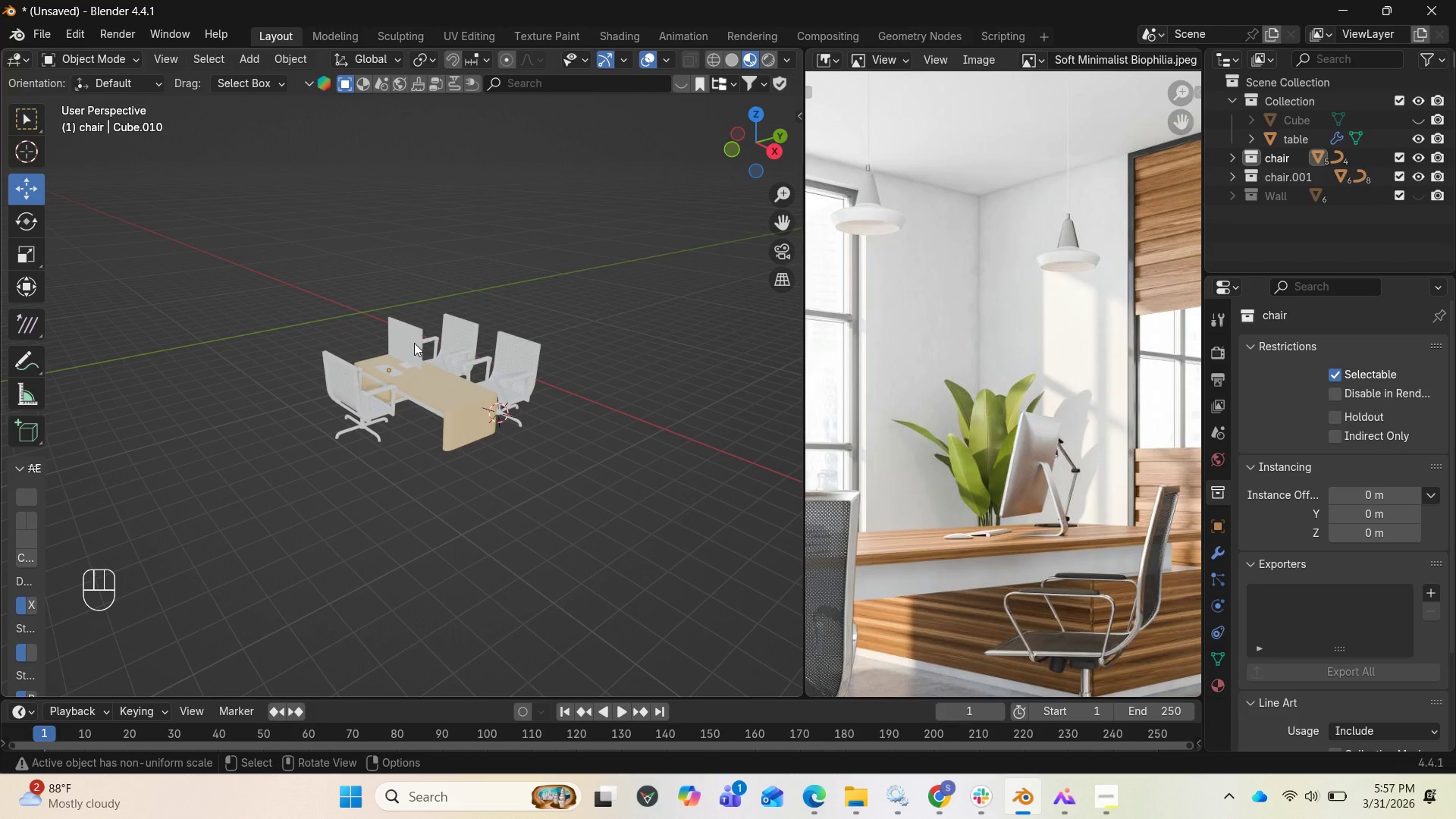 
left_click([414, 343])
 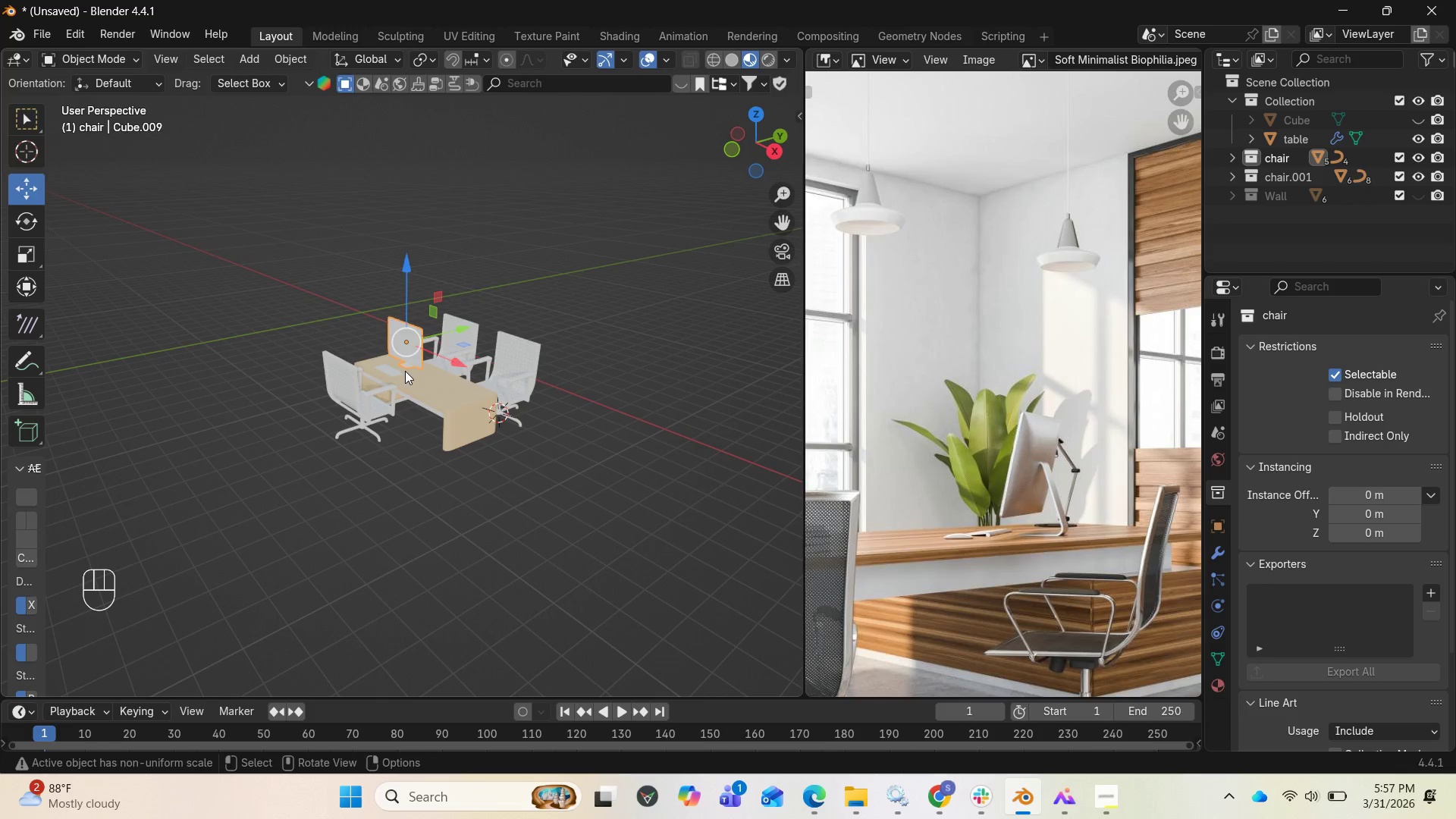 
hold_key(key=ShiftLeft, duration=1.8)
left_click([395, 371])
 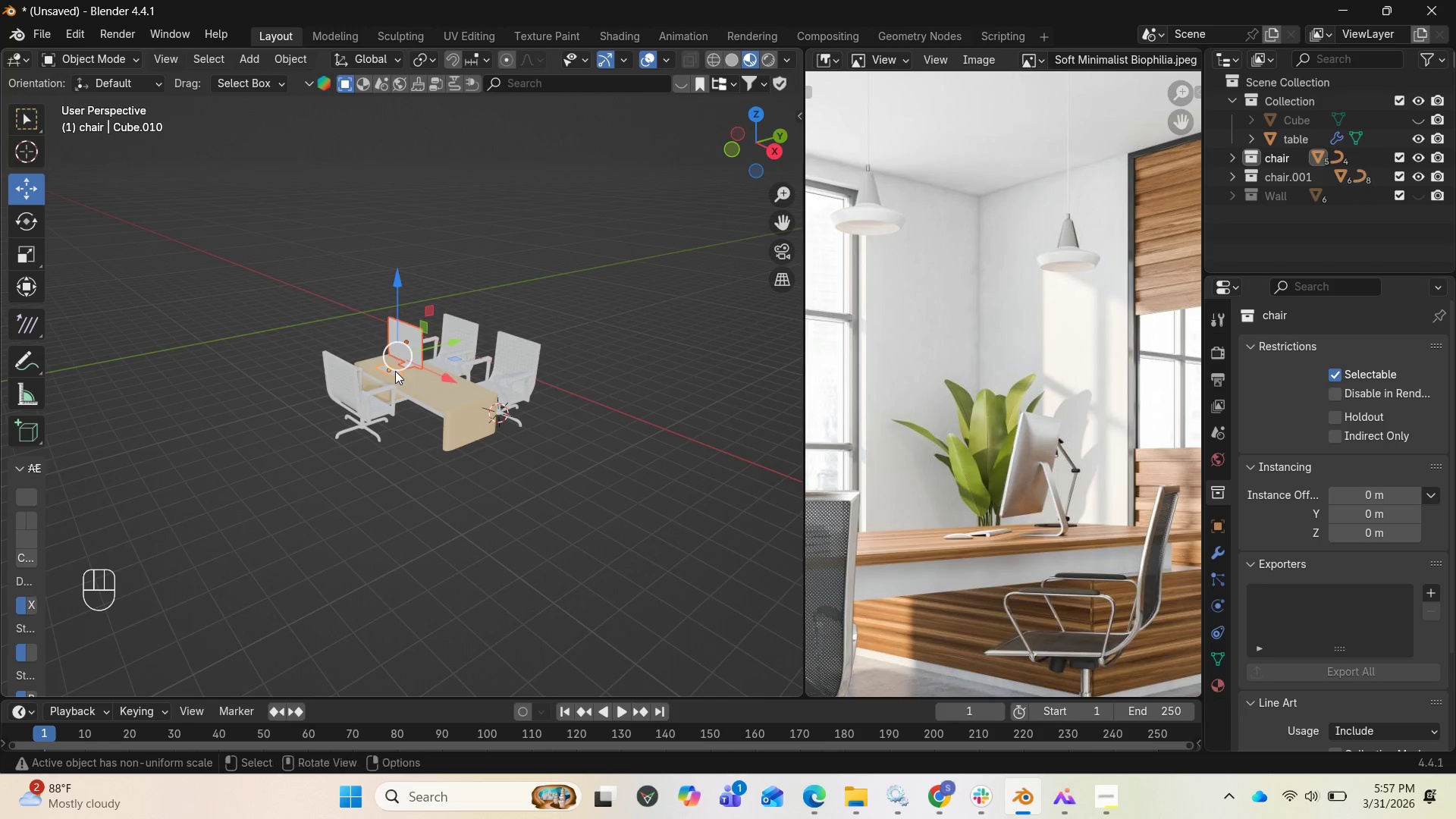 
right_click([395, 371])
 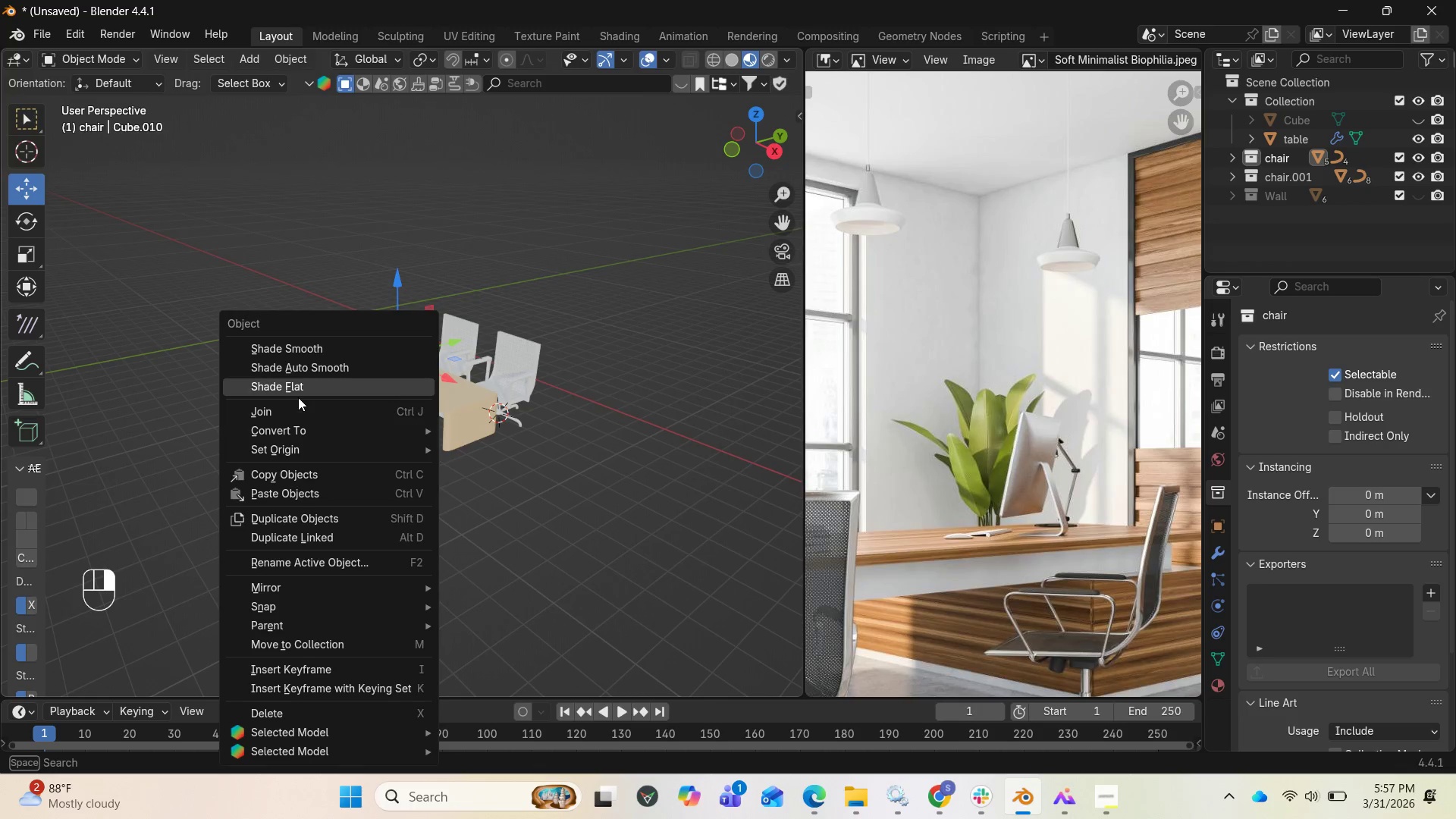 
mouse_move([291, 433])
 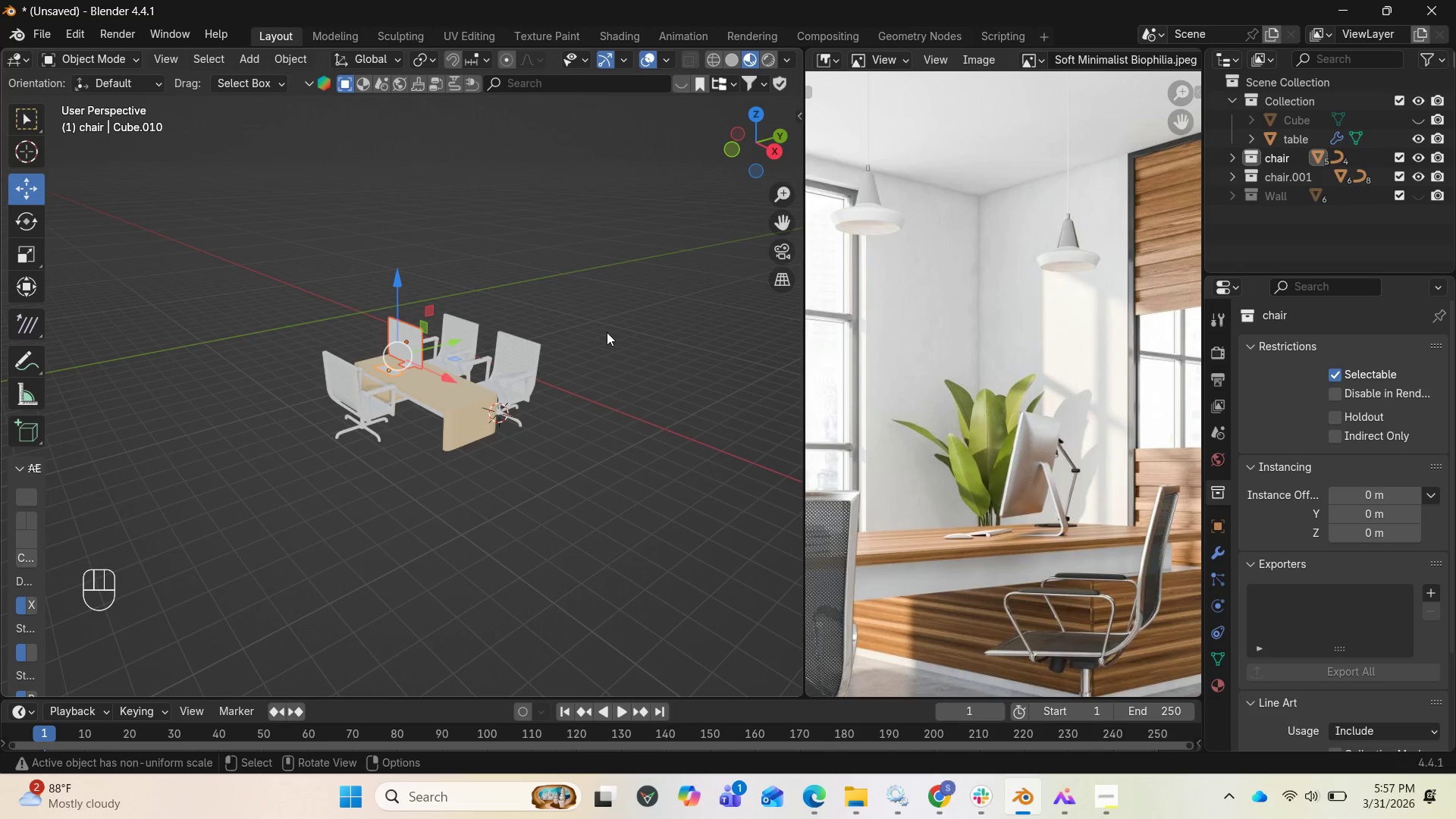 
key(M)
 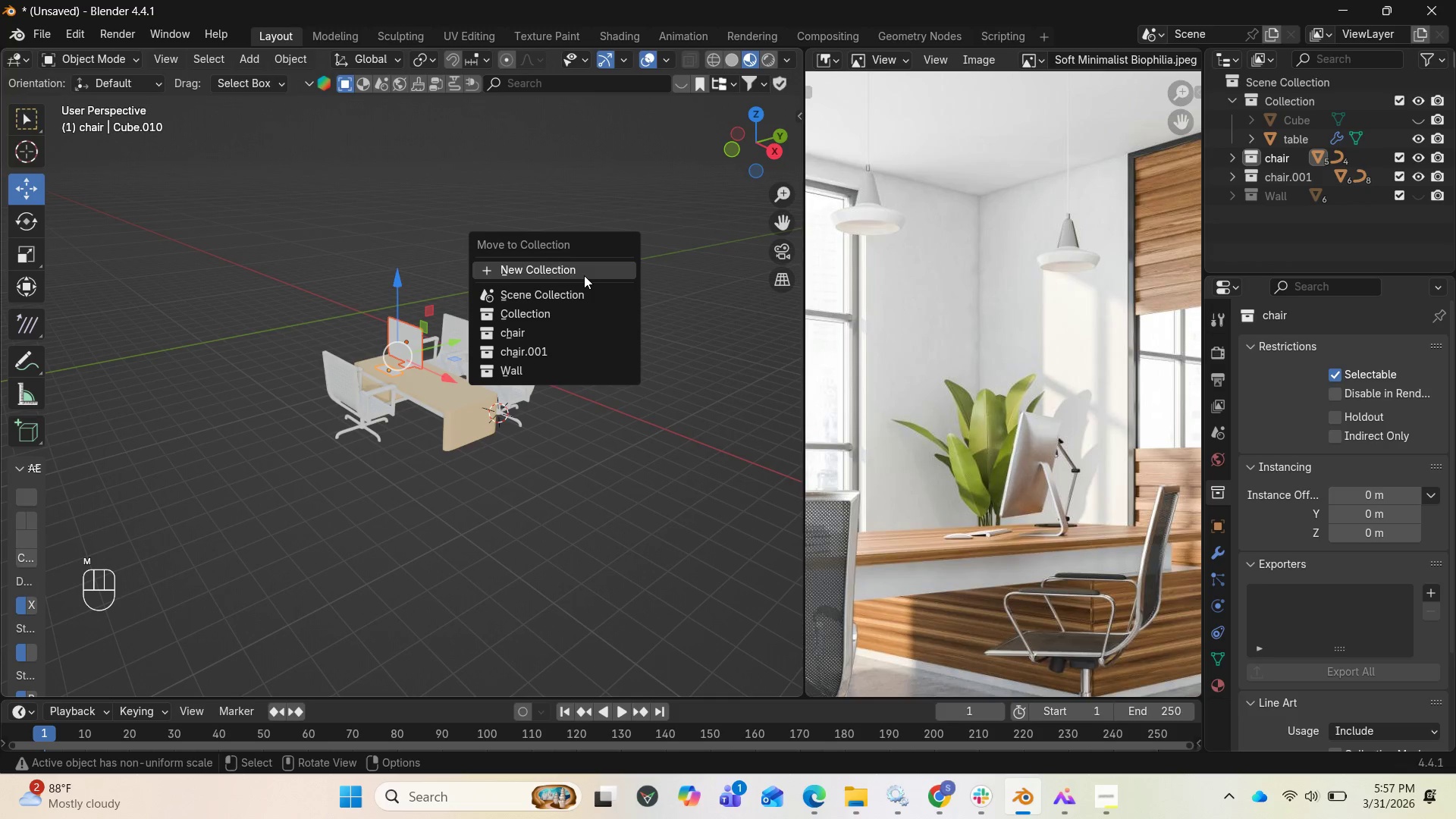 
left_click([584, 275])
 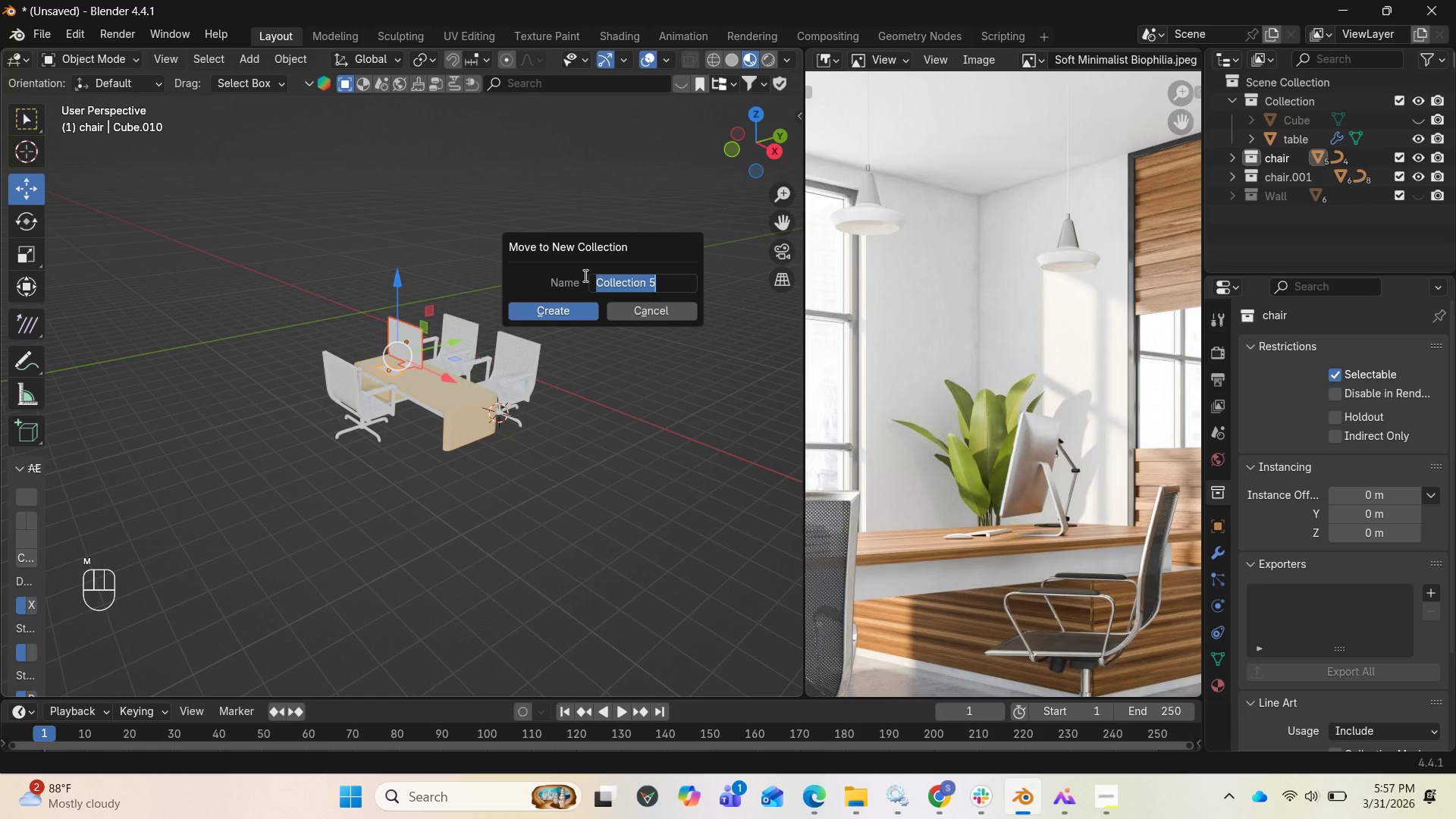 
type(SYTE)
key(Backspace)
key(Backspace)
type(SY)
key(Backspace)
type(TEM)
 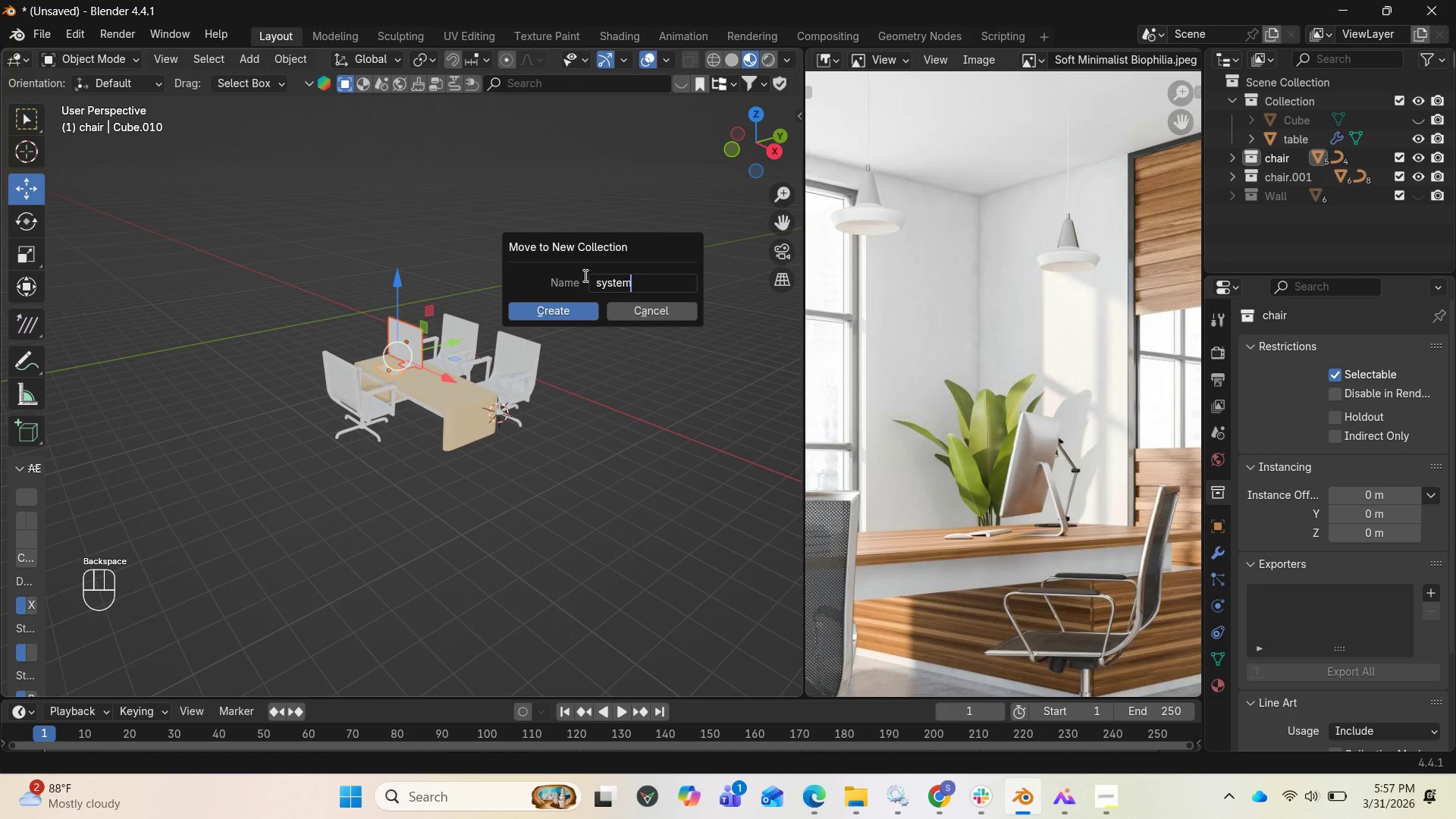 
key(Enter)
 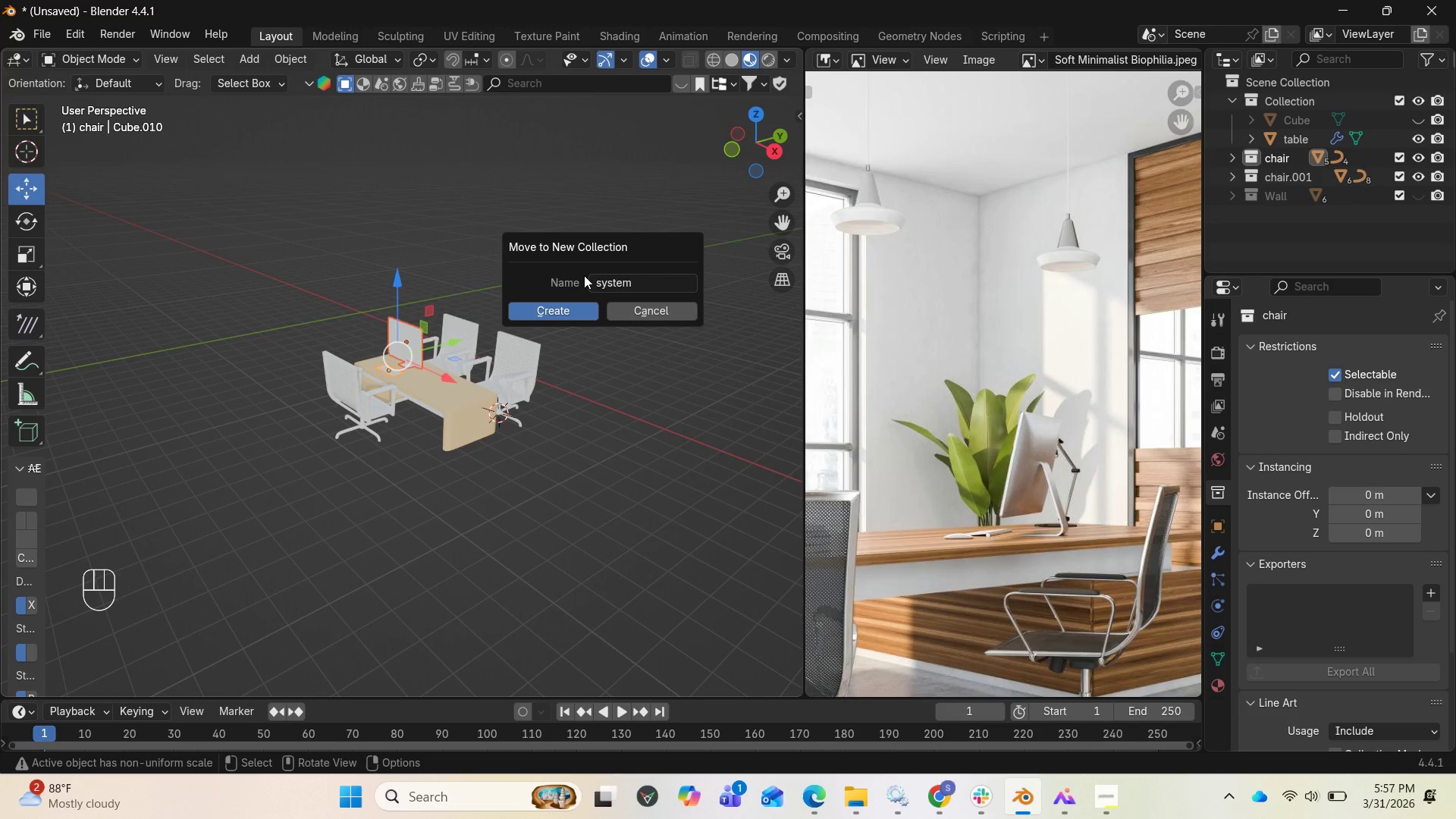 
left_click([529, 306])
 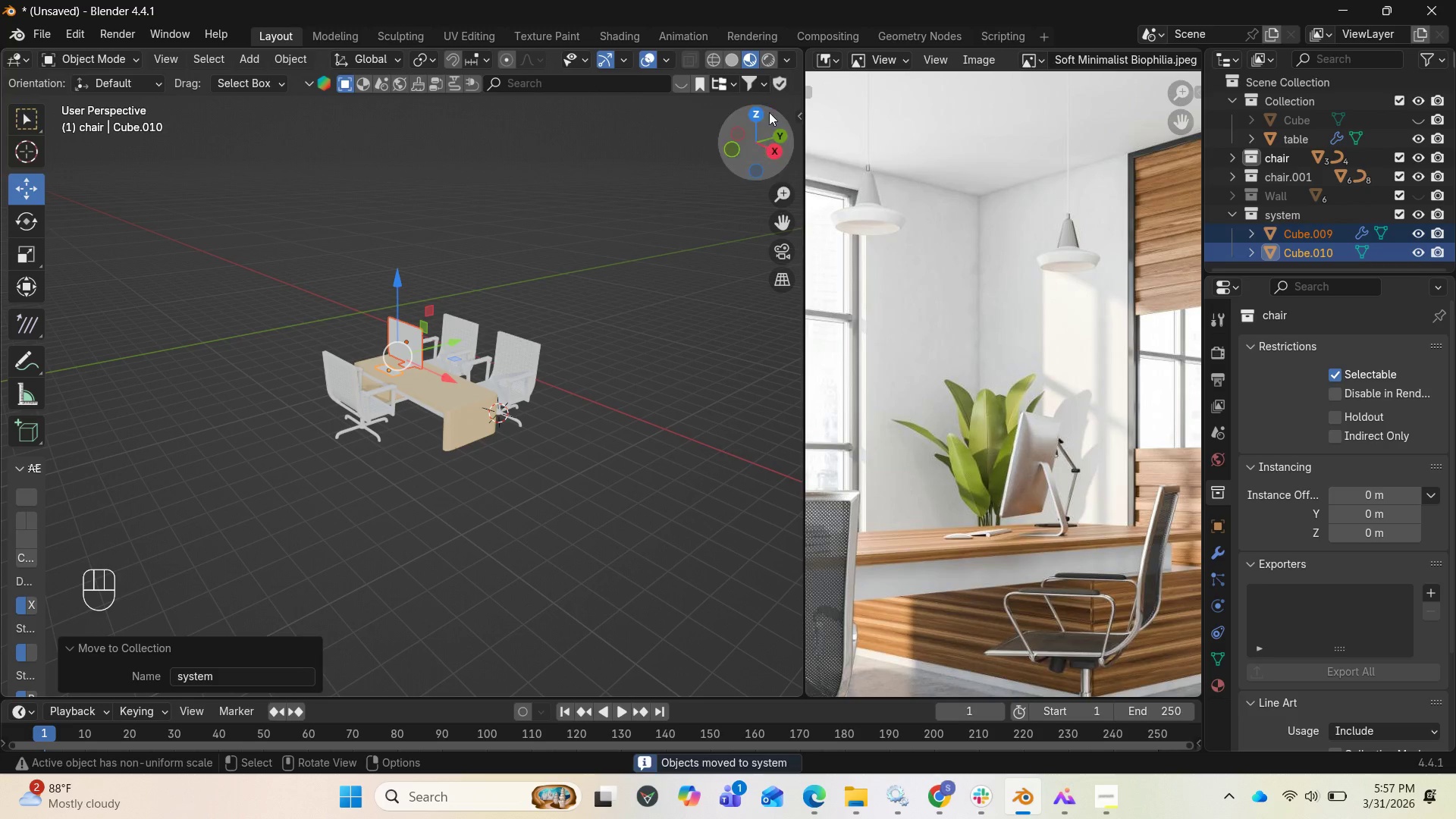 
left_click_drag(start_coordinate=[760, 127], to_coordinate=[566, 143])
 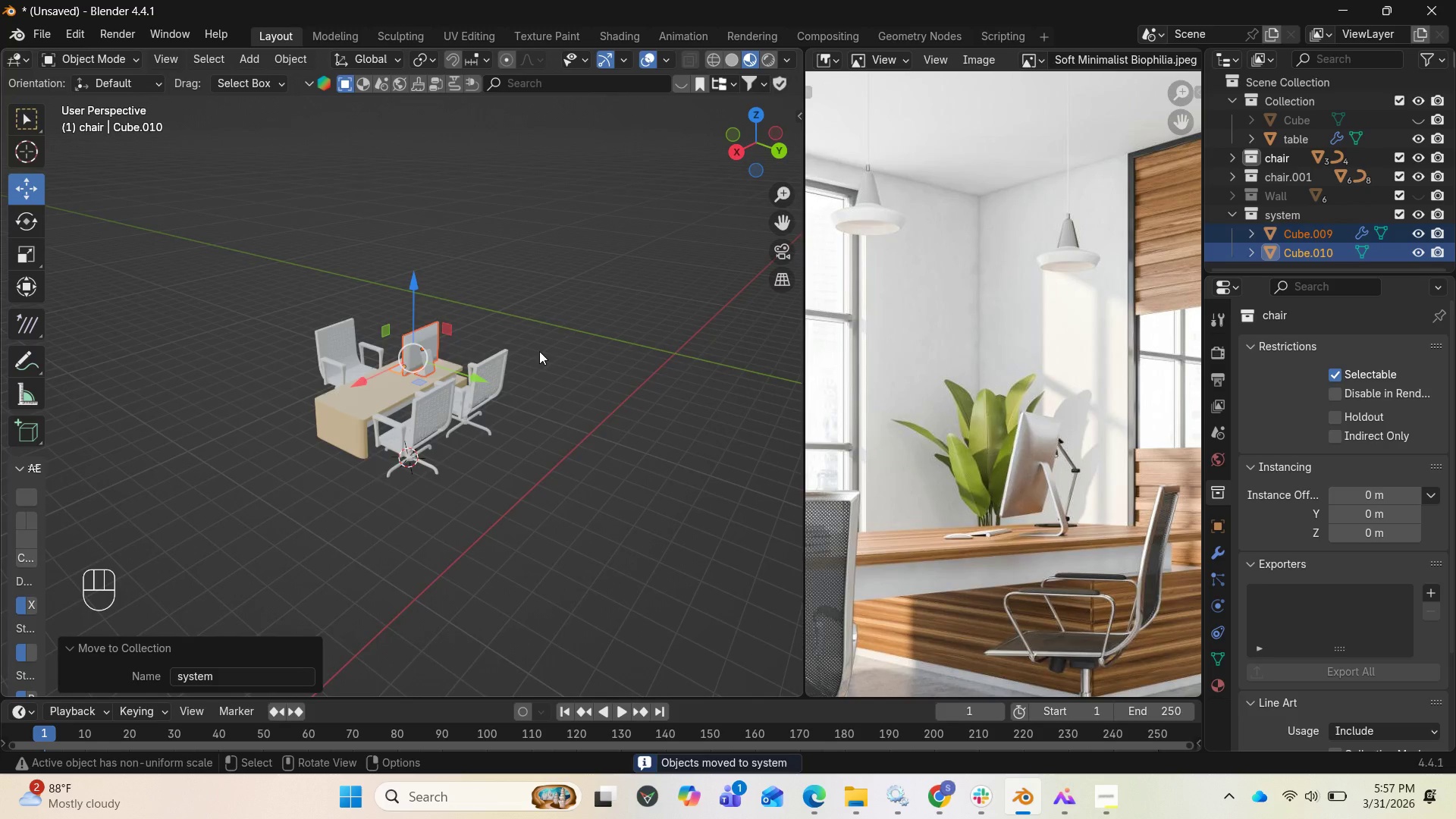 
scroll: coordinate [545, 349], scroll_direction: up, amount: 5.0
 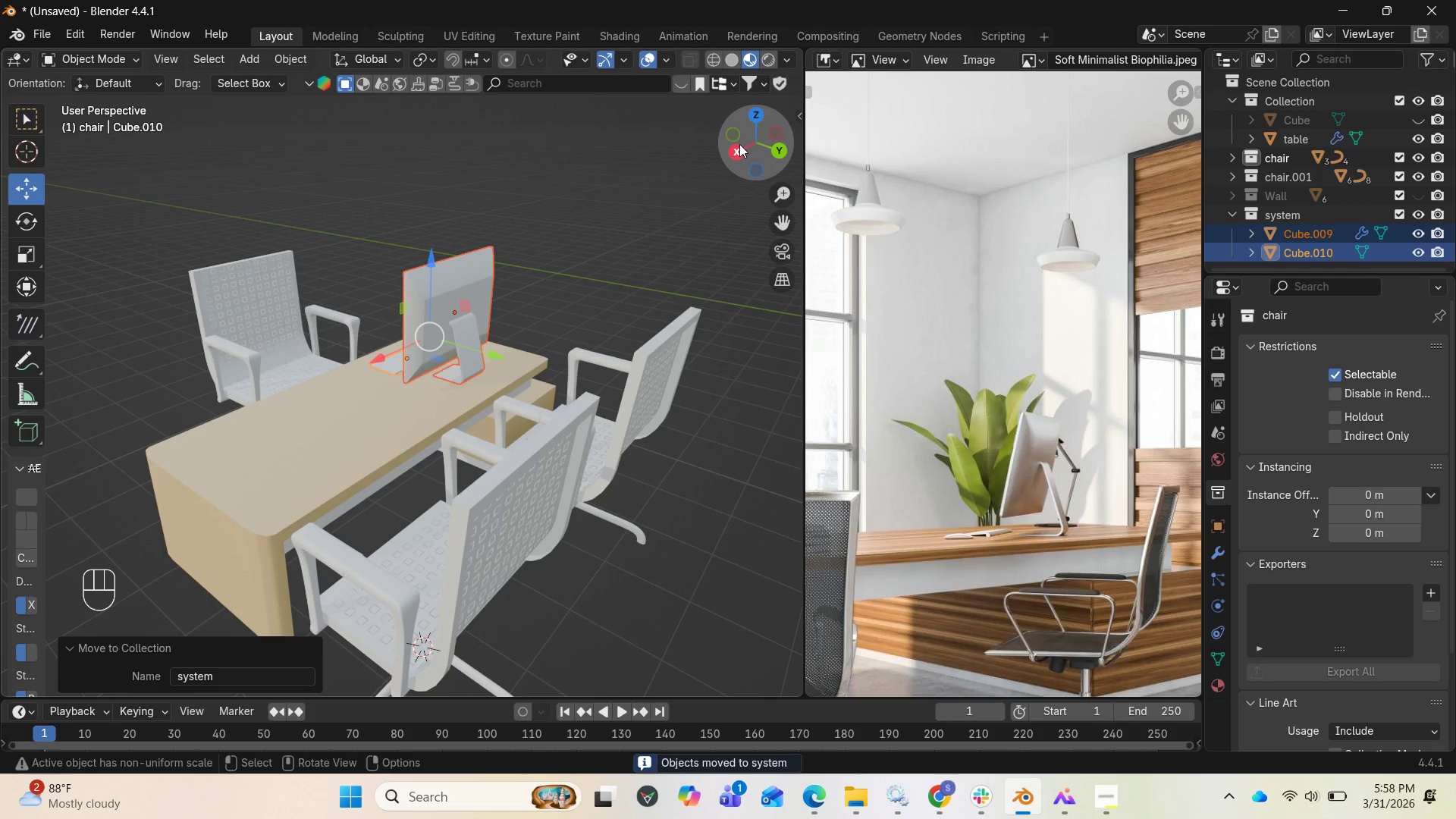 
left_click_drag(start_coordinate=[755, 146], to_coordinate=[129, 159])
 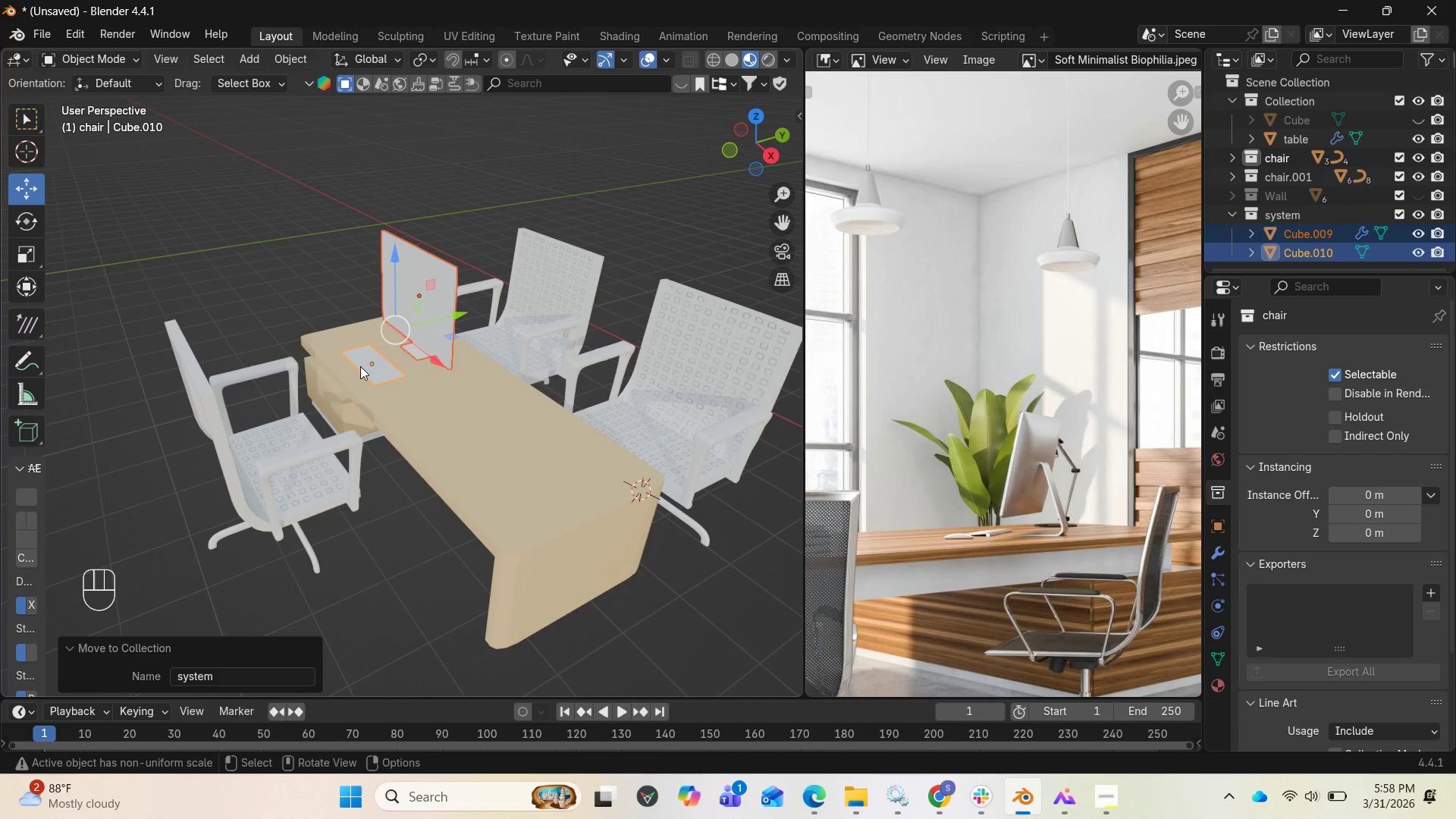 
left_click([368, 366])
 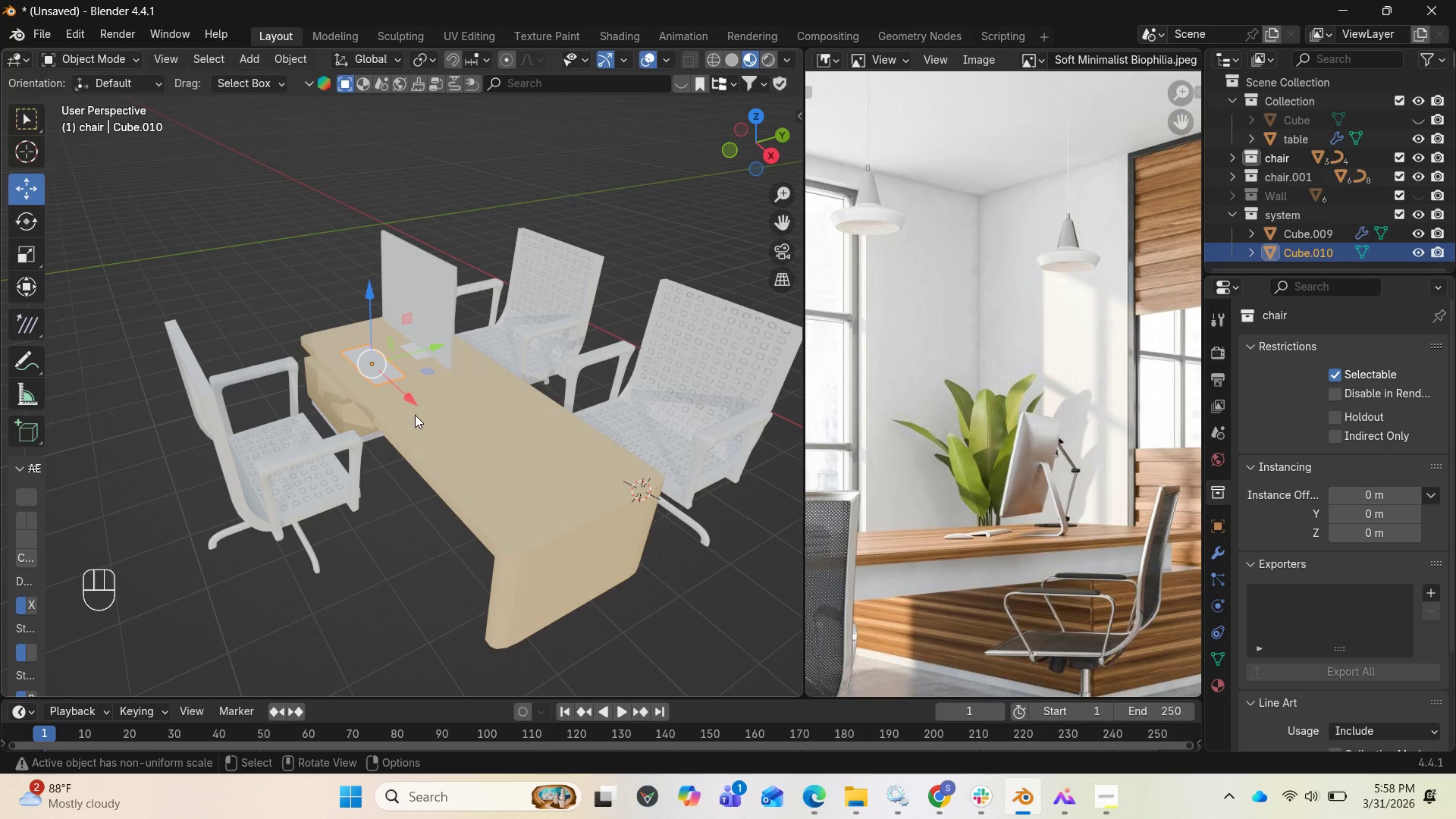 
key(Shift+D)
 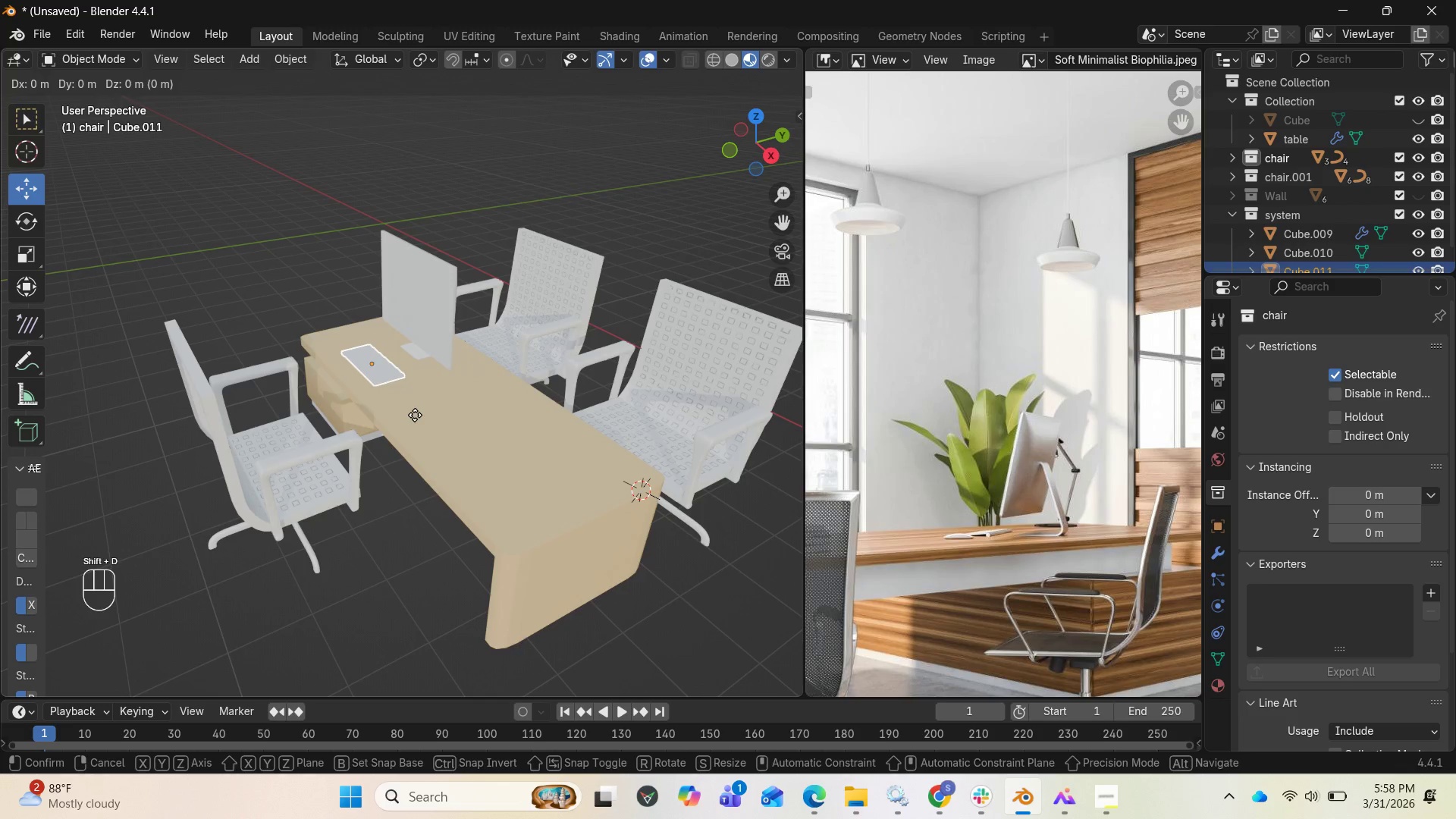 
right_click([415, 415])
 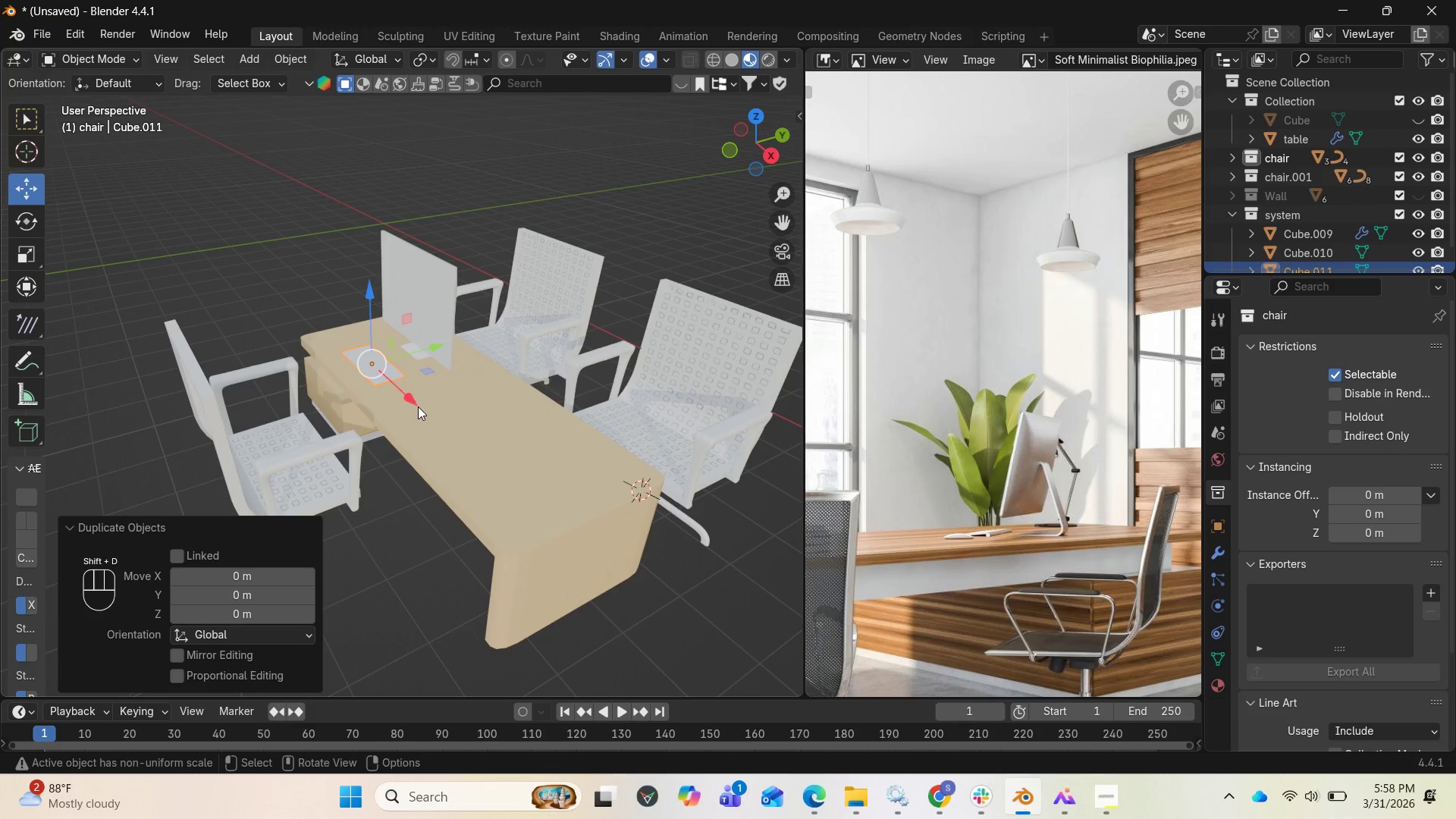 
left_click_drag(start_coordinate=[416, 403], to_coordinate=[468, 457])
 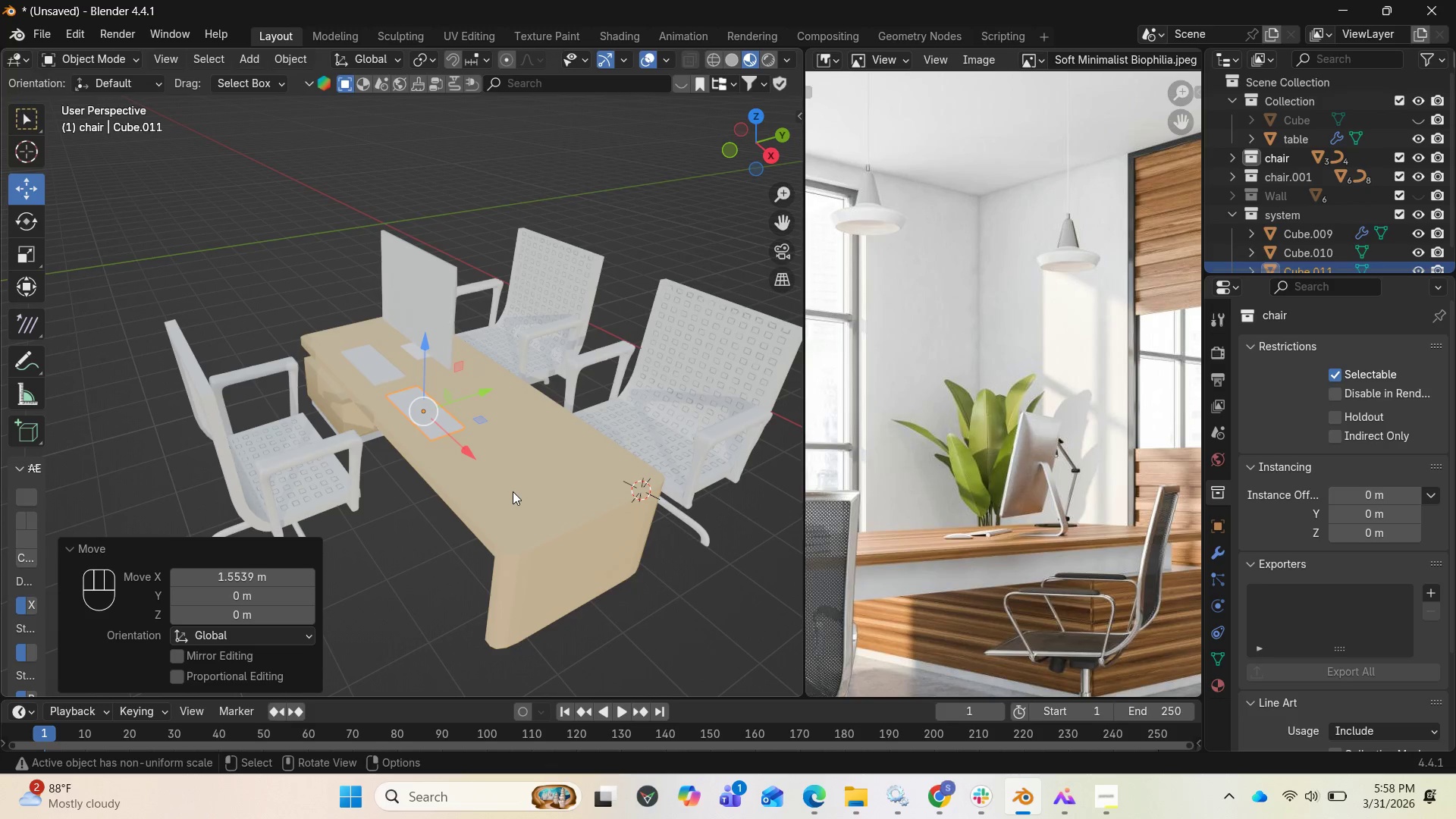 
key(S)
 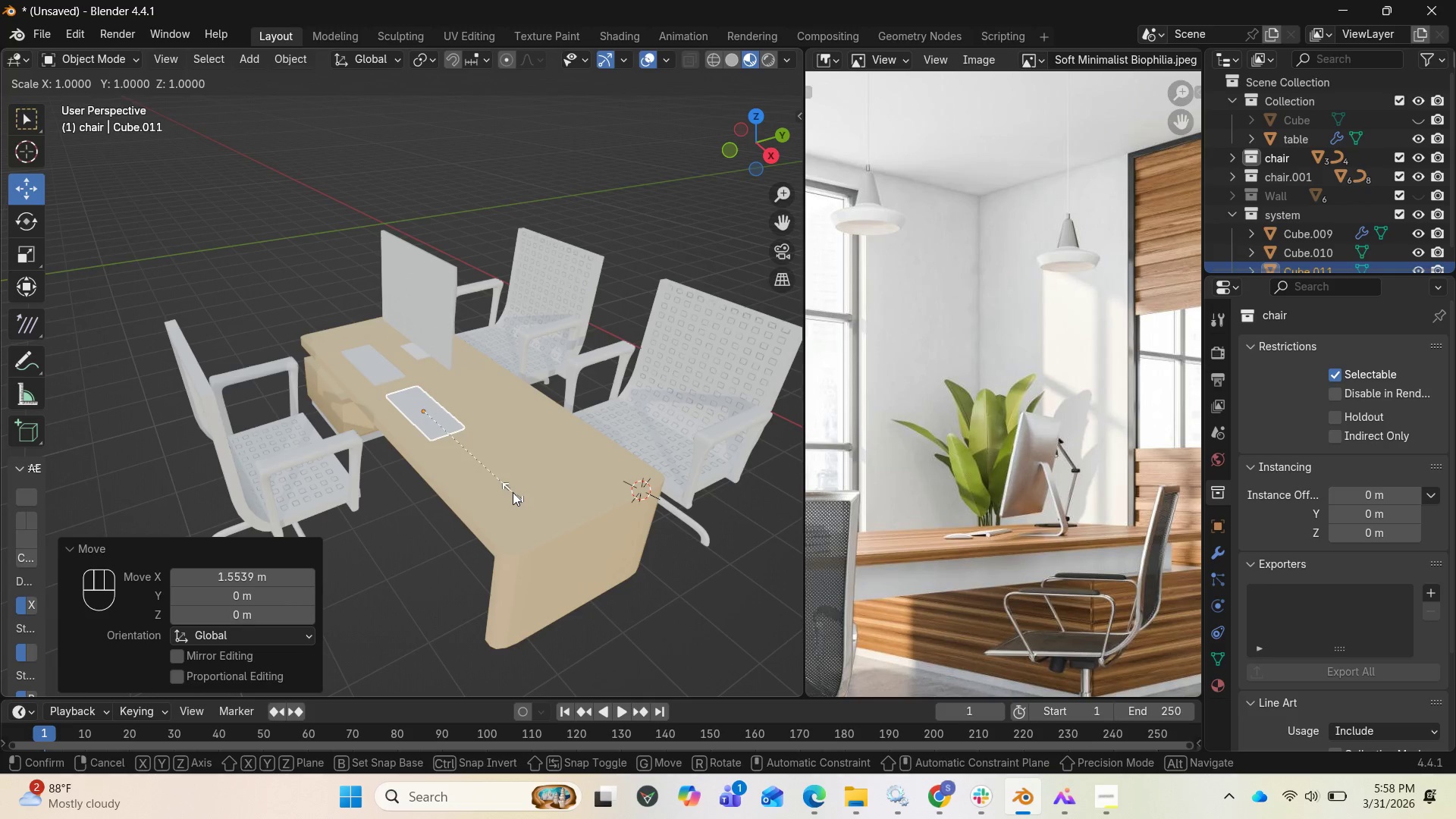 
type(YX)
 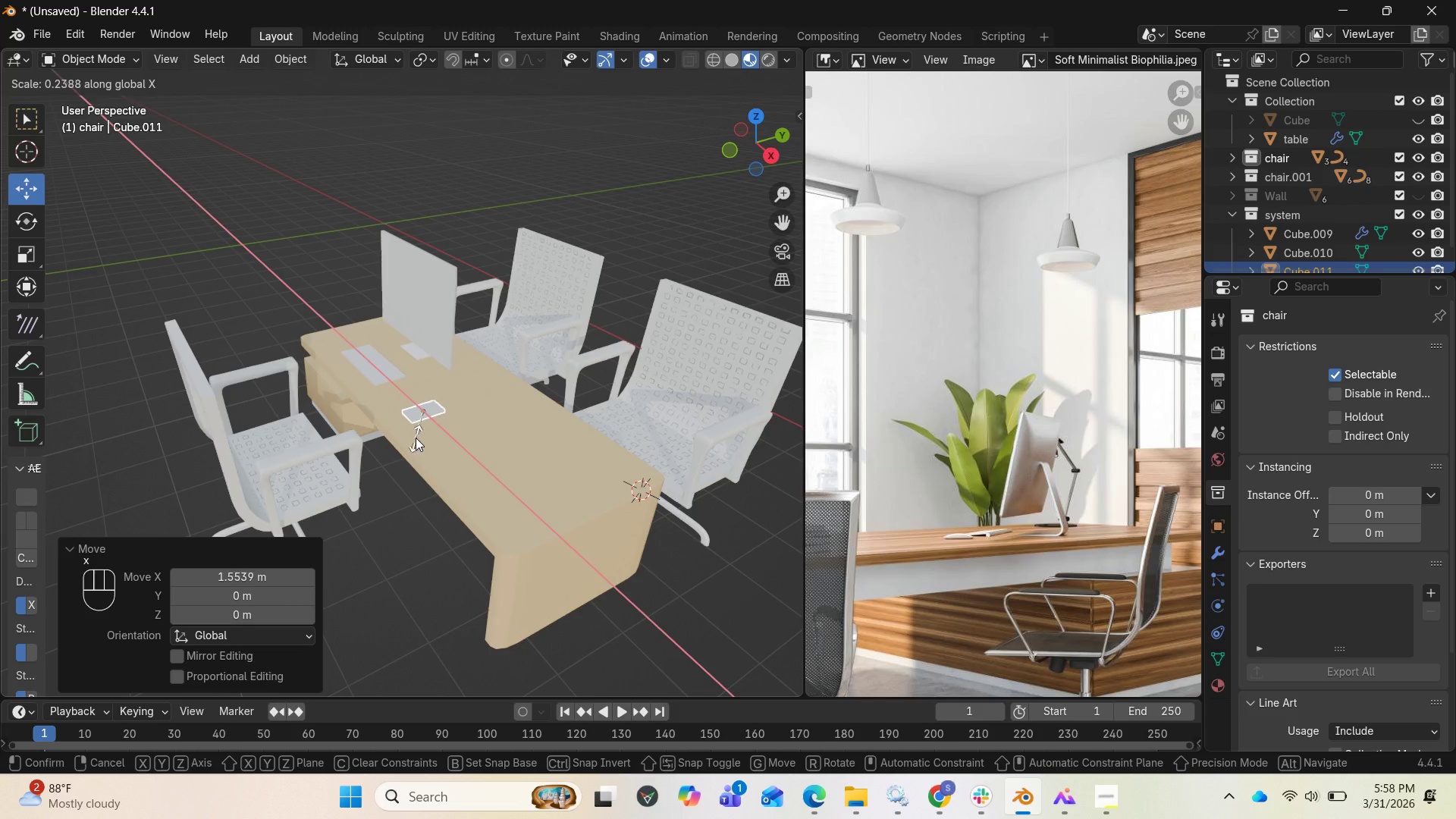 
left_click([415, 438])
 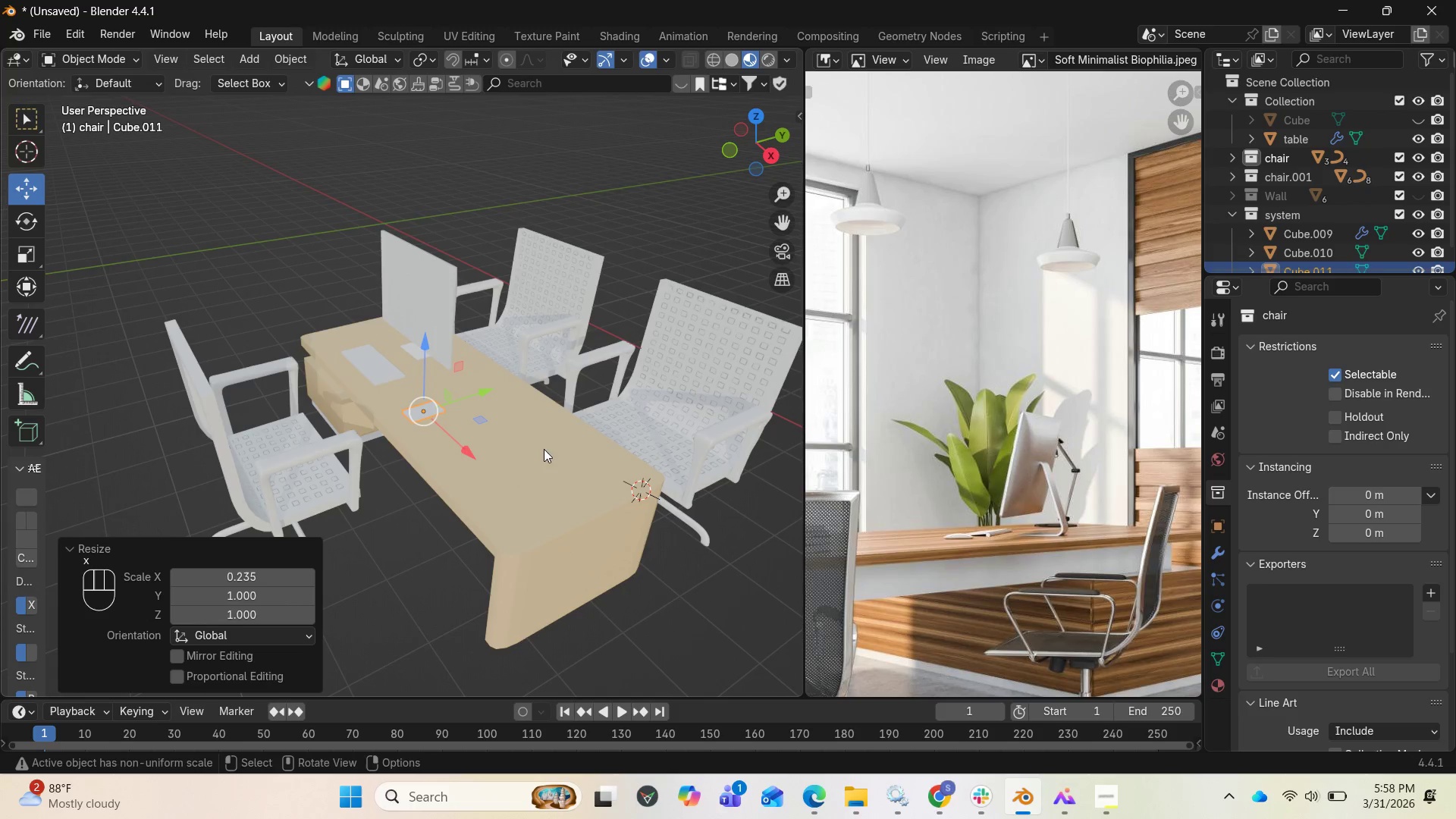 
type(SZ)
 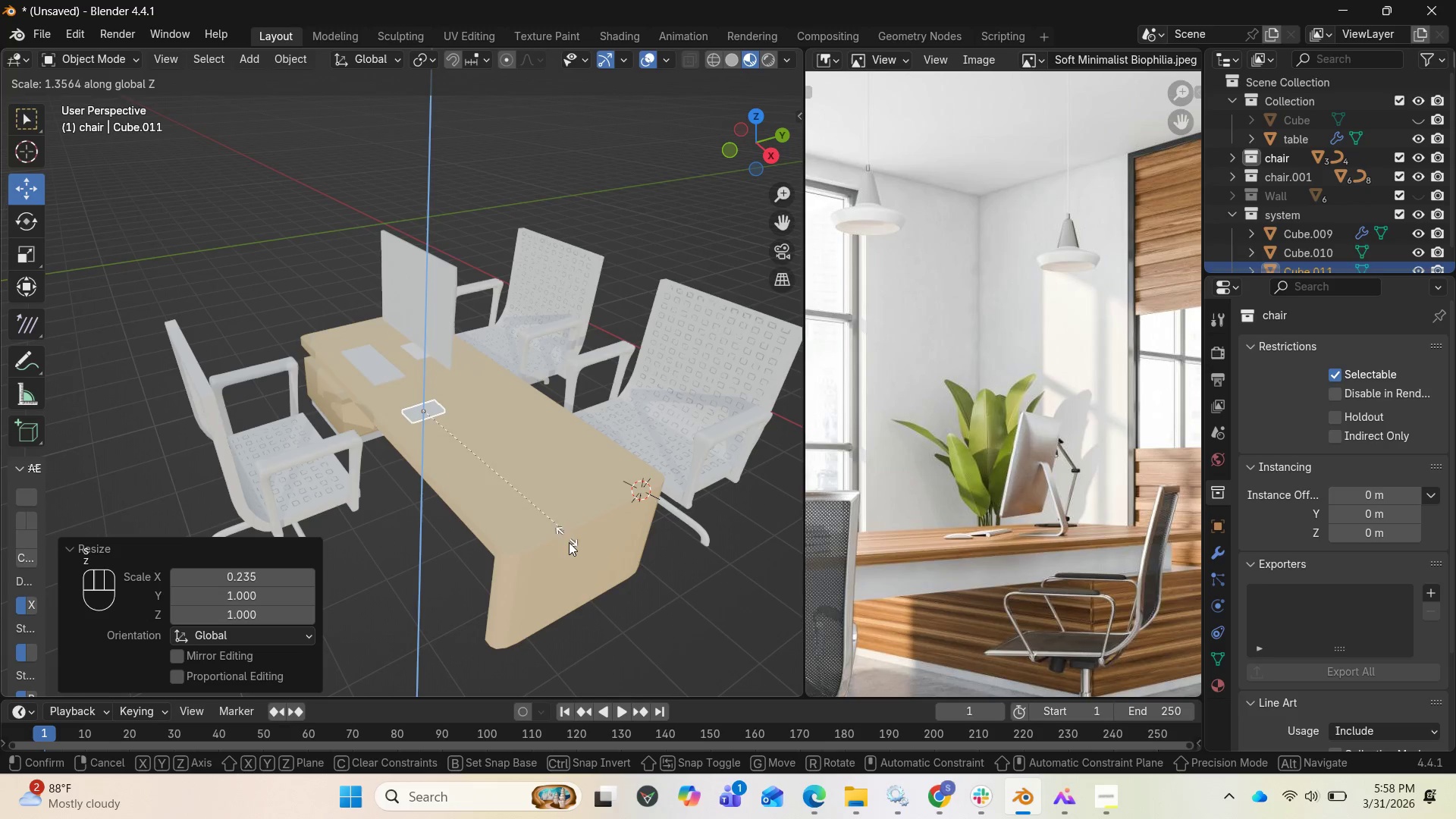 
left_click([606, 633])
 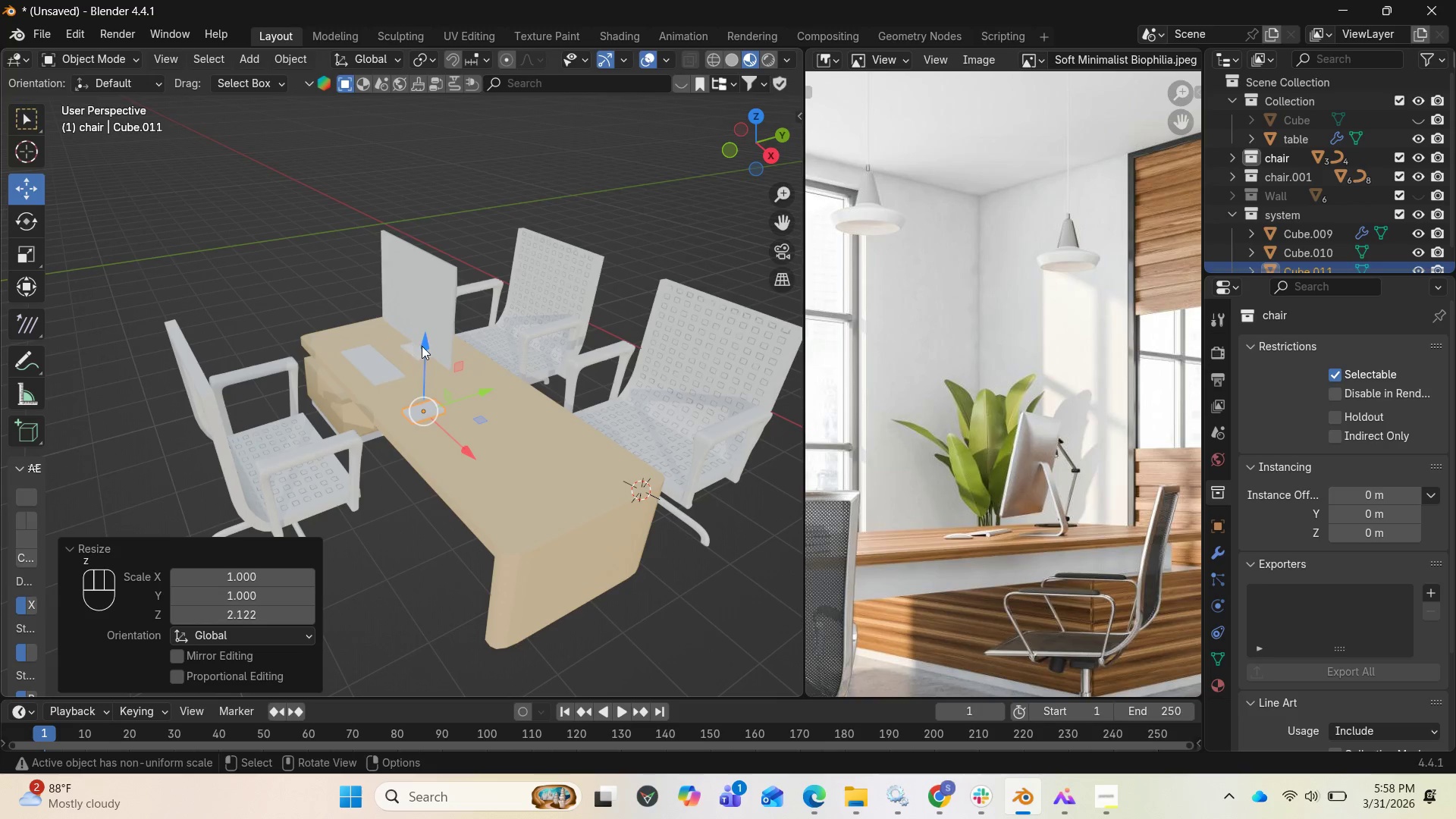 
left_click_drag(start_coordinate=[422, 346], to_coordinate=[422, 338])
 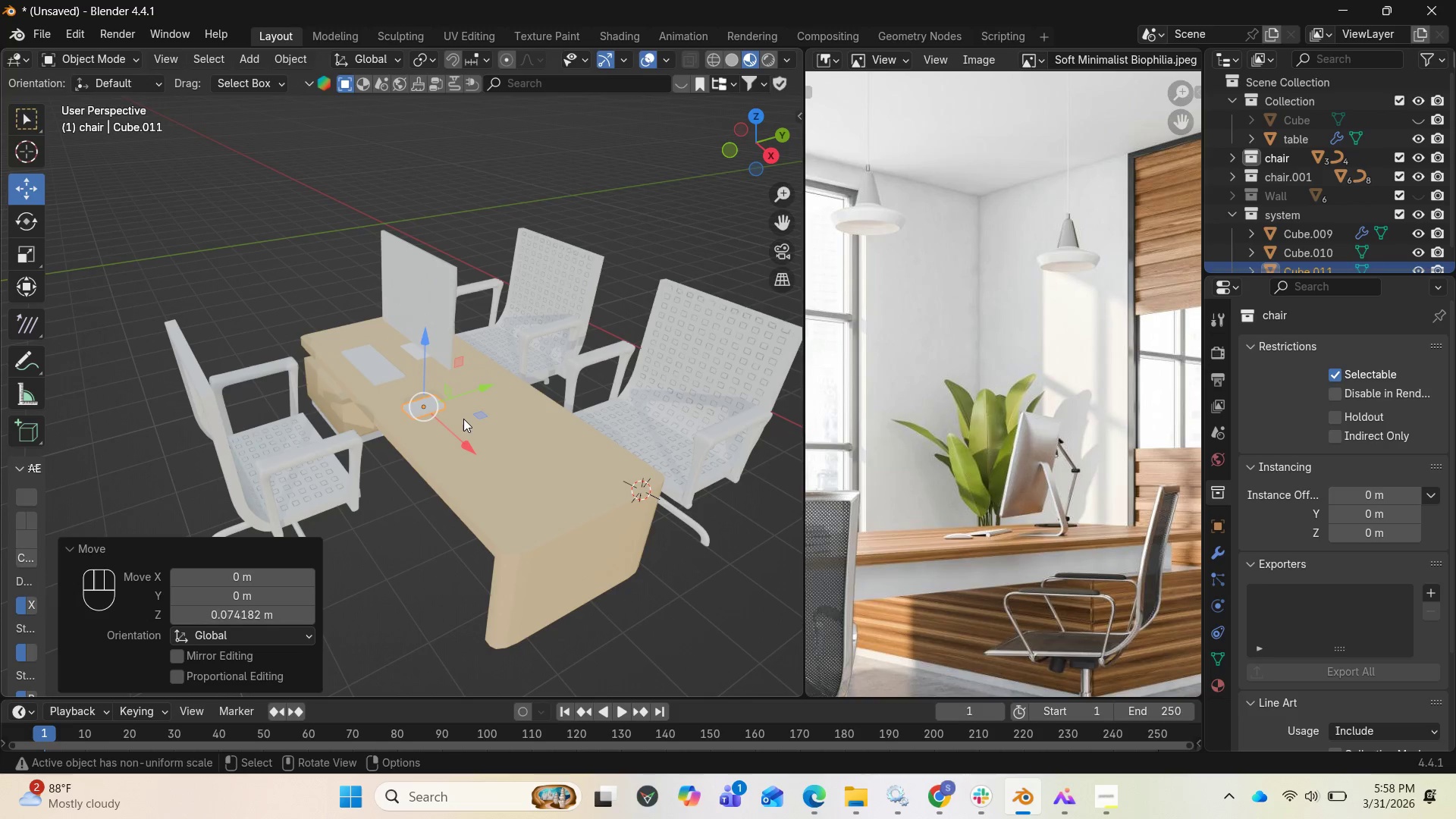 
key(NumpadDecimal)
 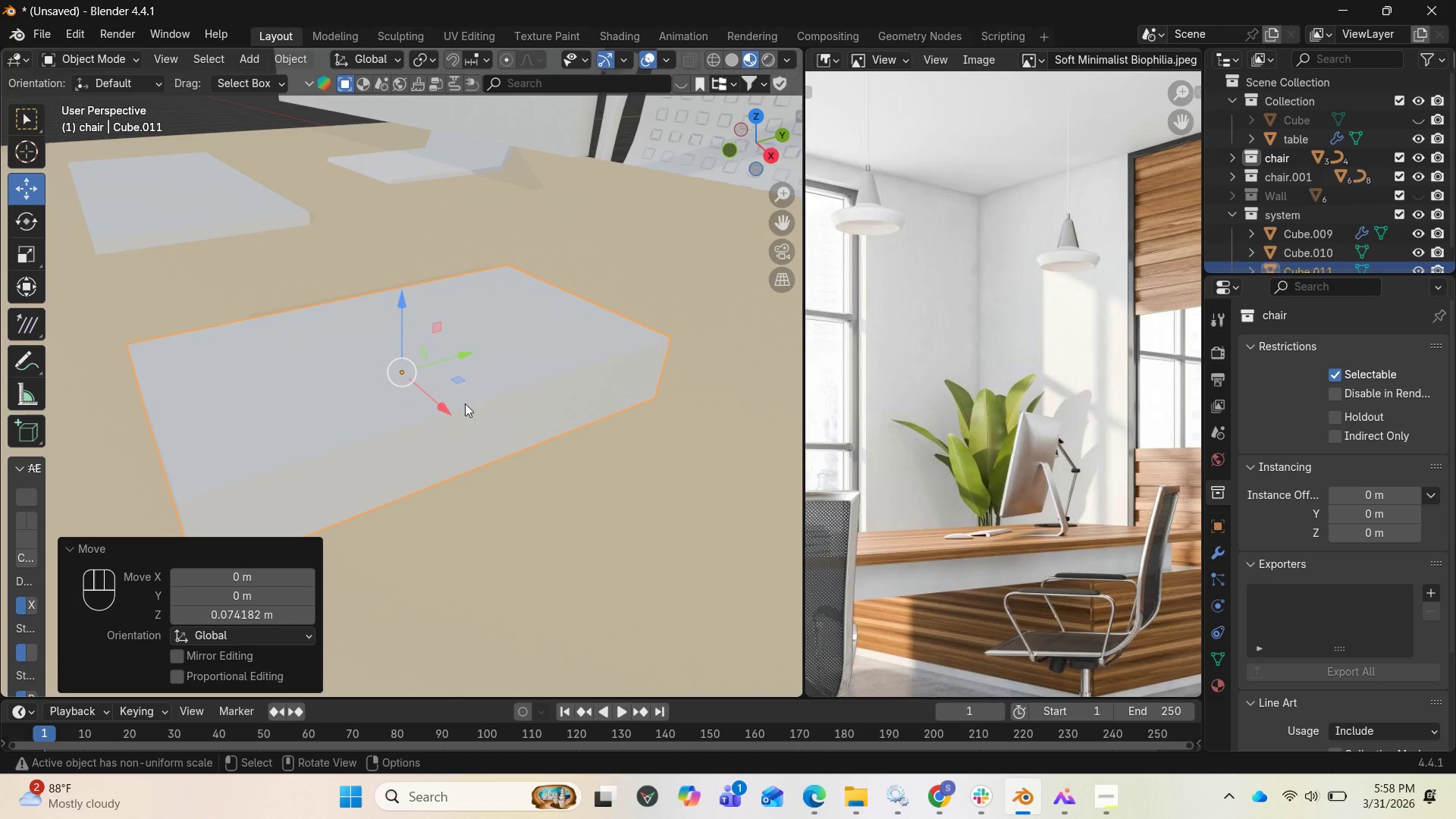 
wait(6.84)
 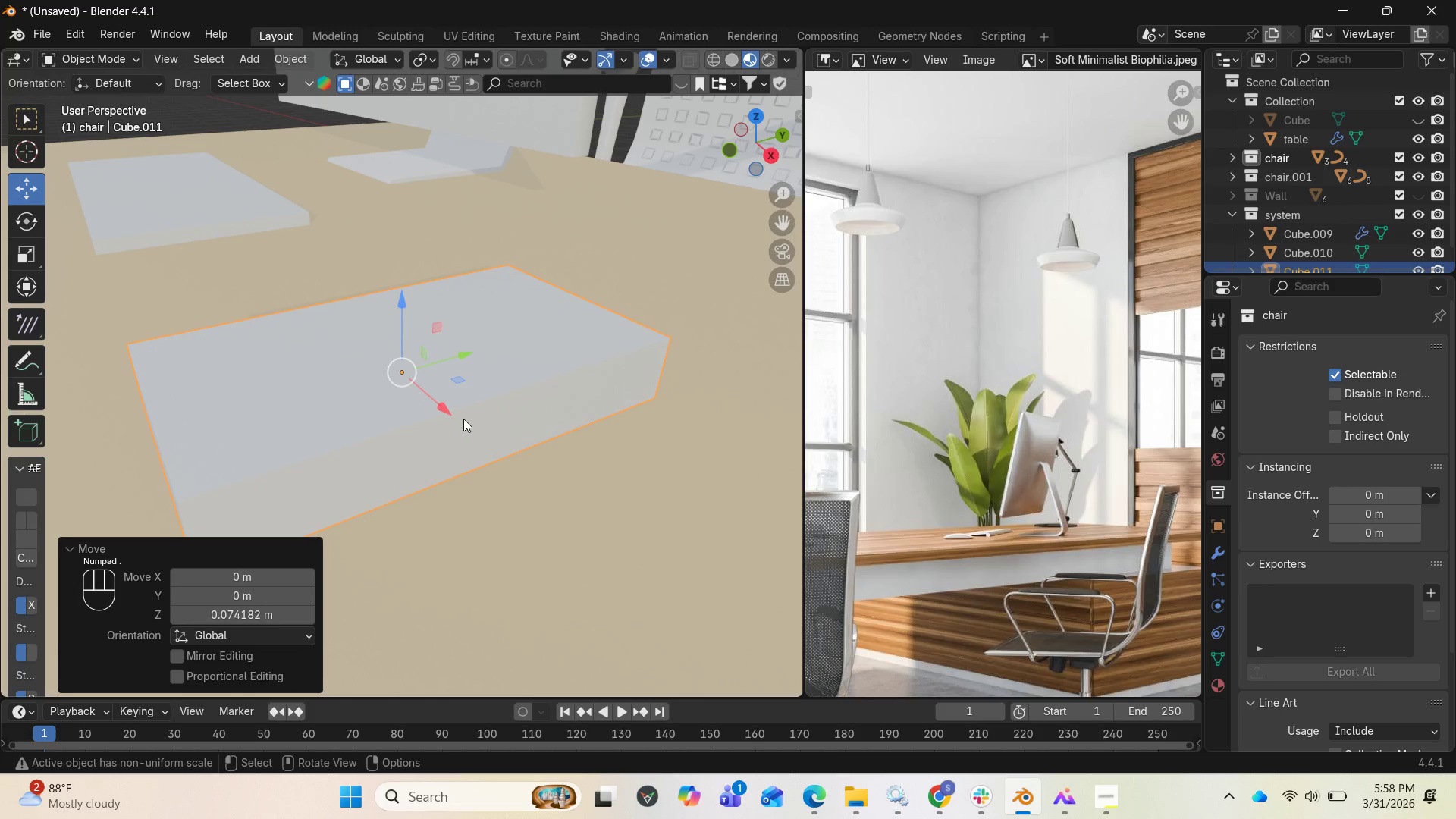 
left_click_drag(start_coordinate=[752, 130], to_coordinate=[30, 57])
 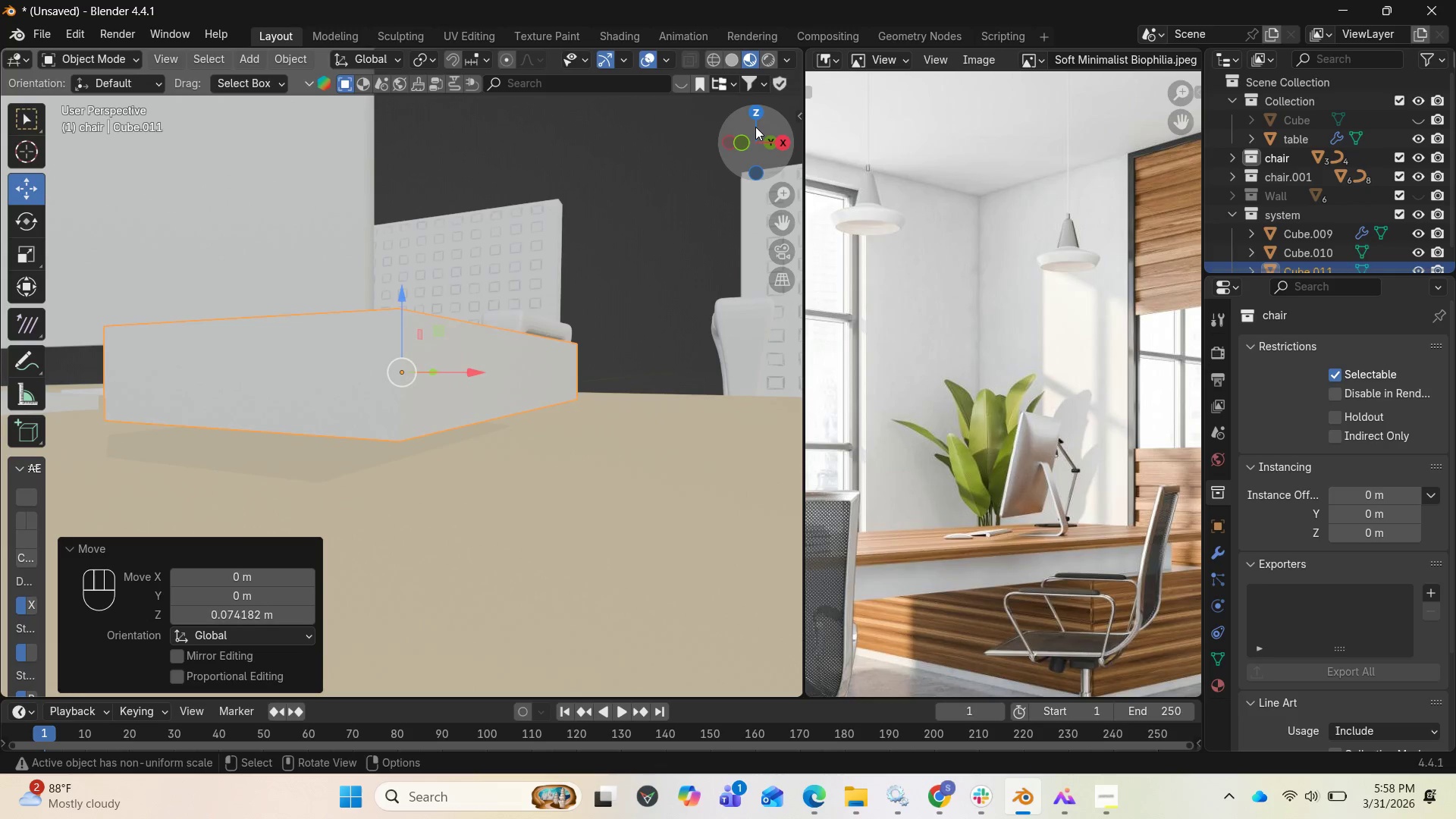 
mouse_move([739, 132])
 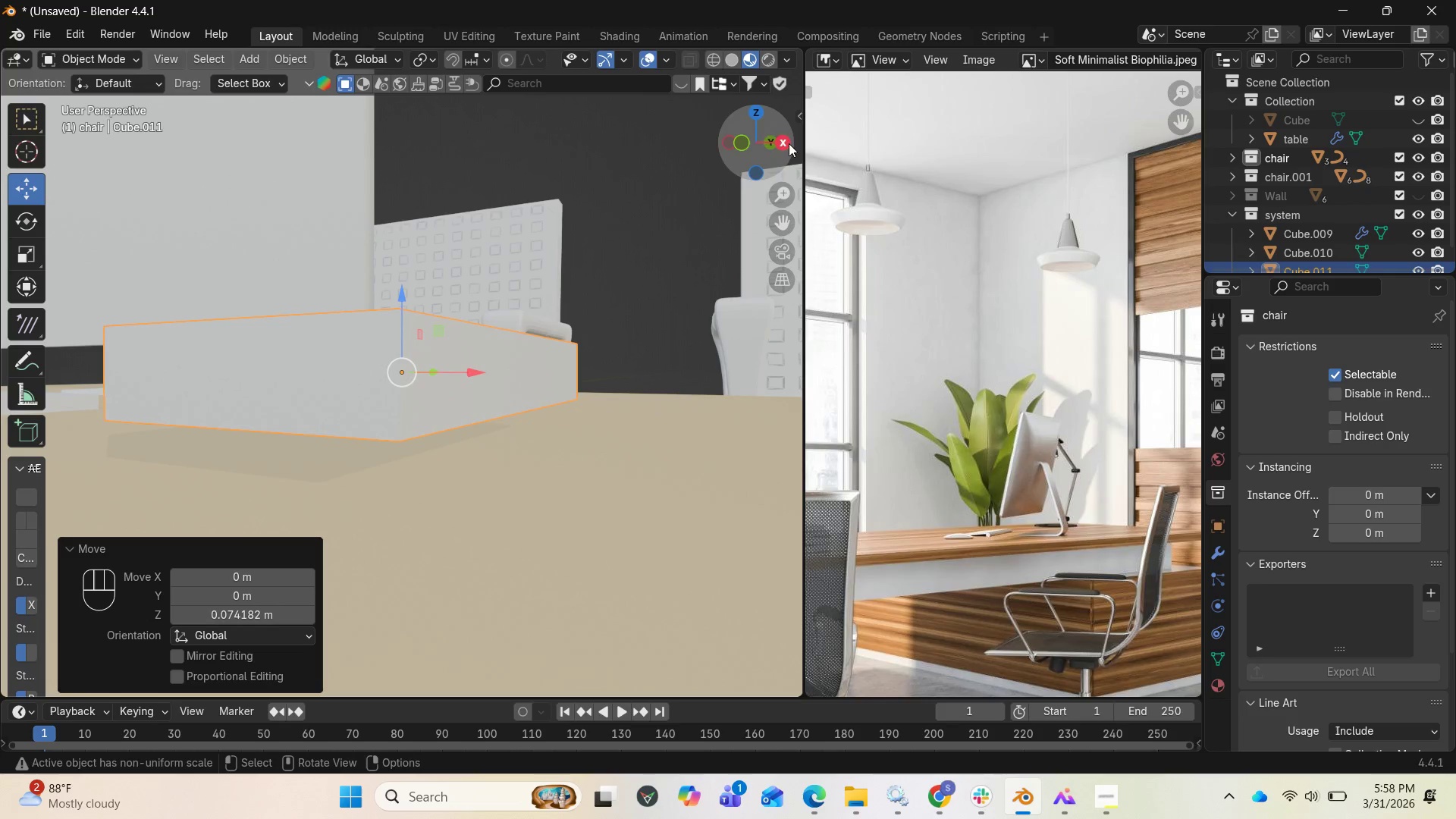 
left_click_drag(start_coordinate=[773, 140], to_coordinate=[65, 127])
 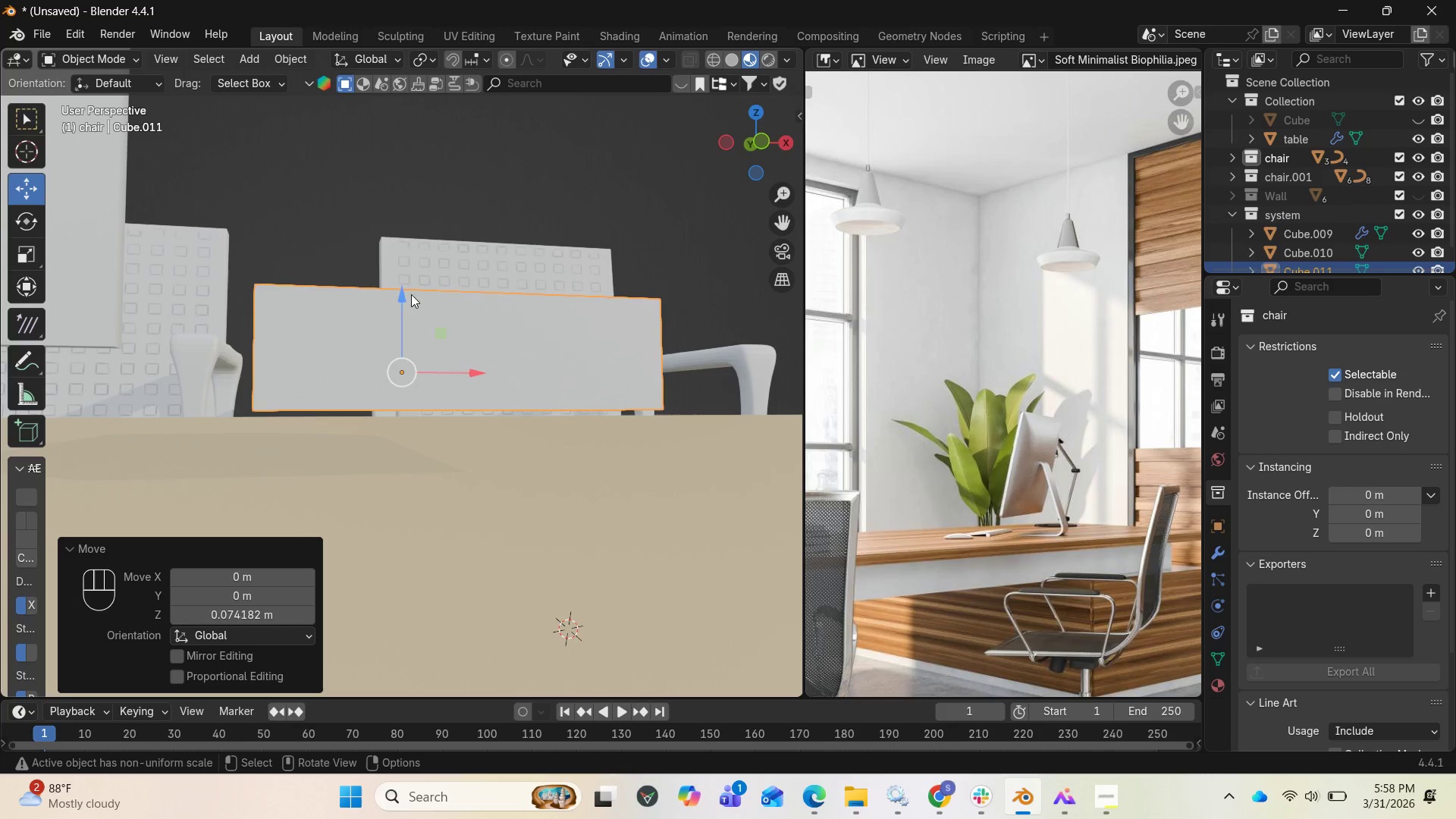 
left_click_drag(start_coordinate=[406, 297], to_coordinate=[387, 347])
 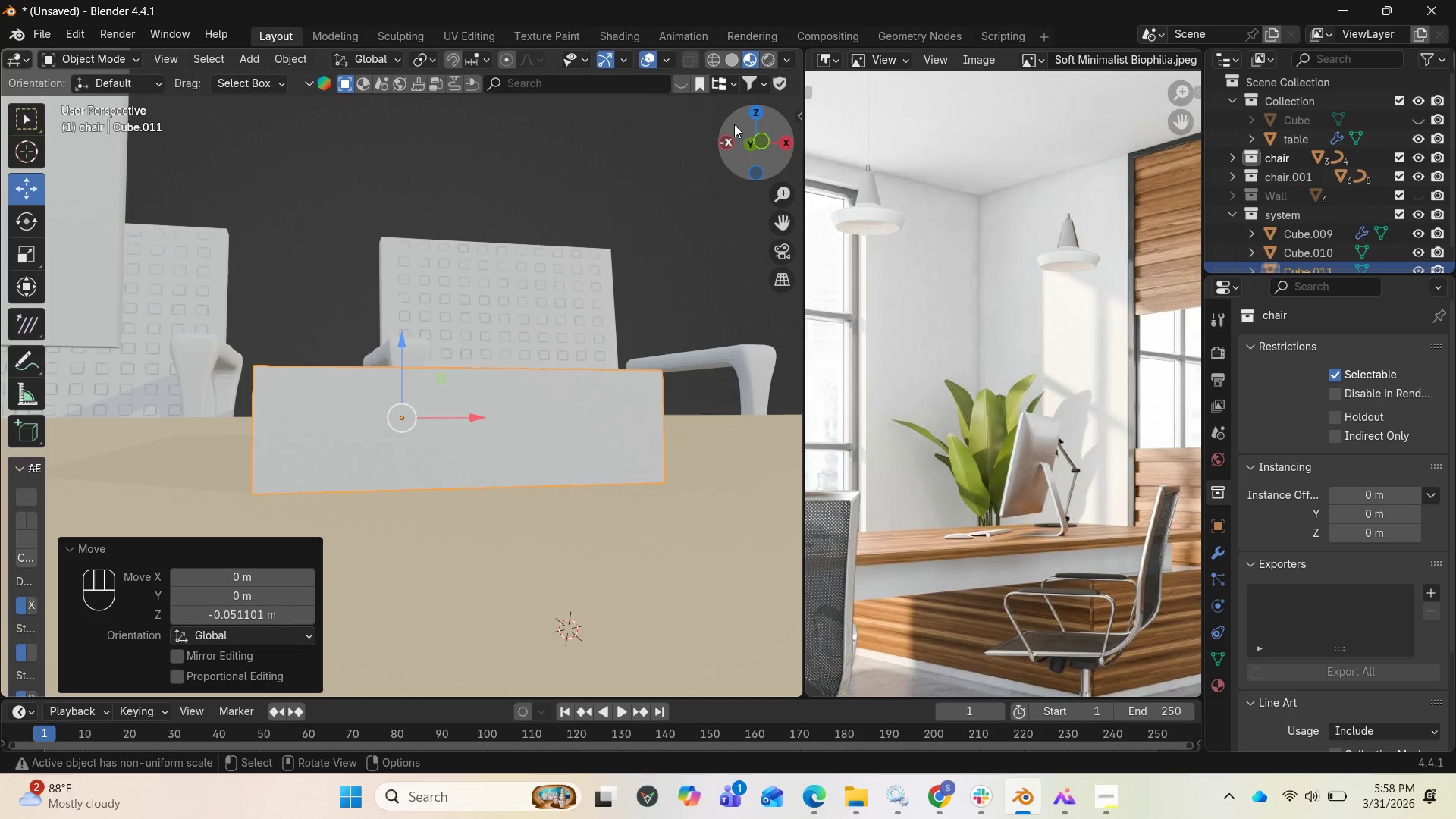 
left_click_drag(start_coordinate=[738, 137], to_coordinate=[519, 174])
 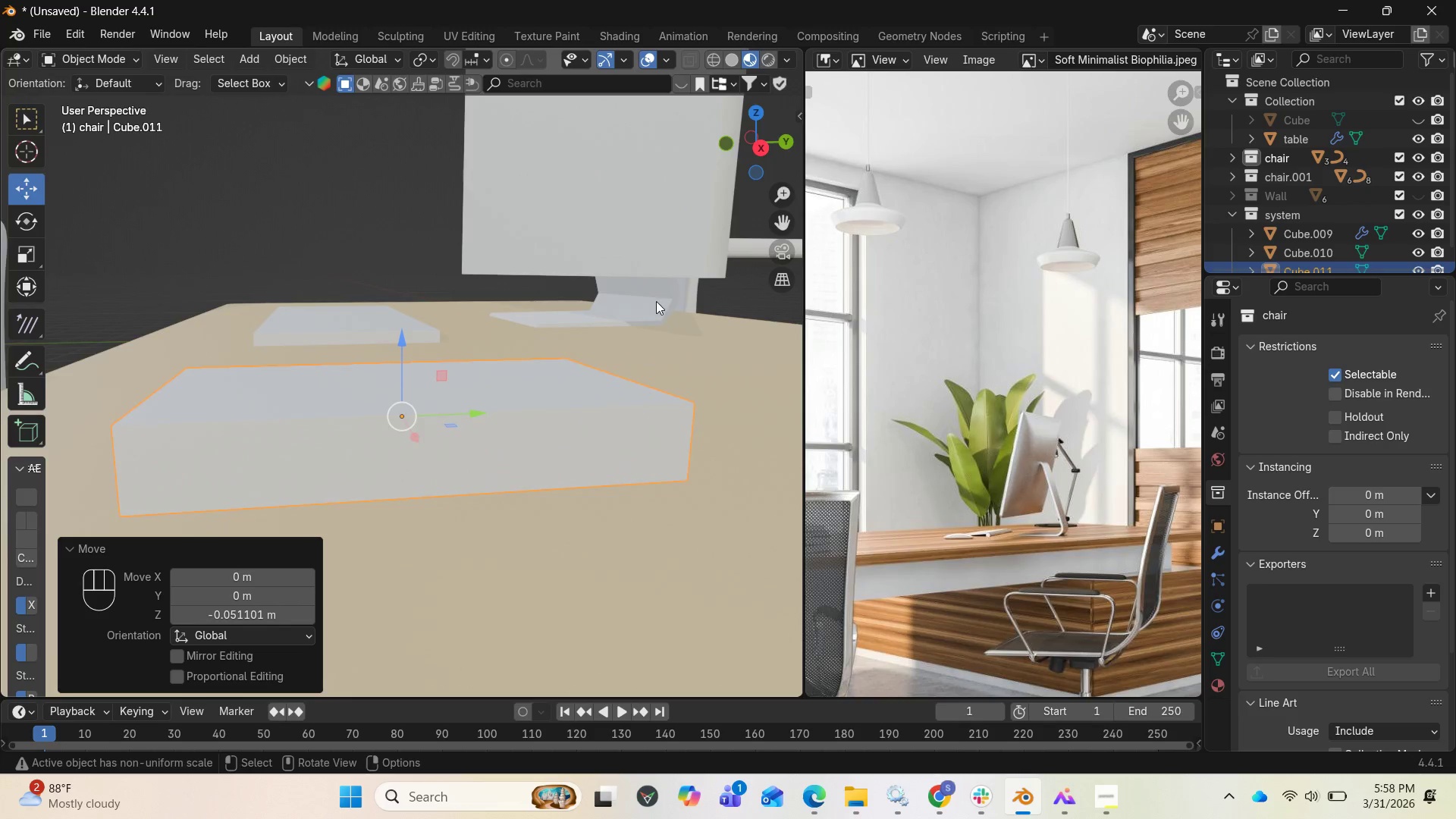 
scroll: coordinate [635, 291], scroll_direction: down, amount: 19.0
 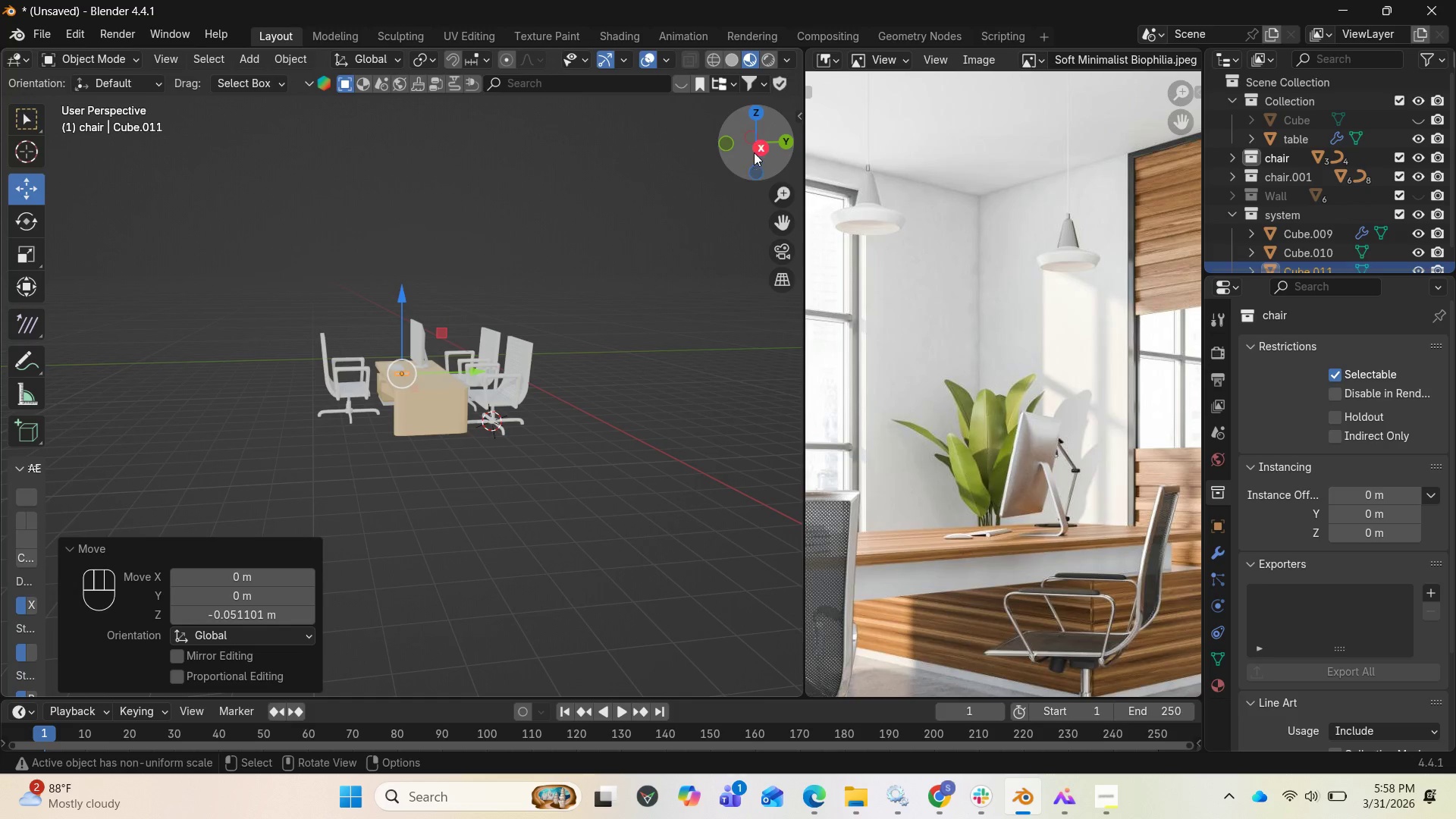 
left_click_drag(start_coordinate=[754, 151], to_coordinate=[602, 179])
 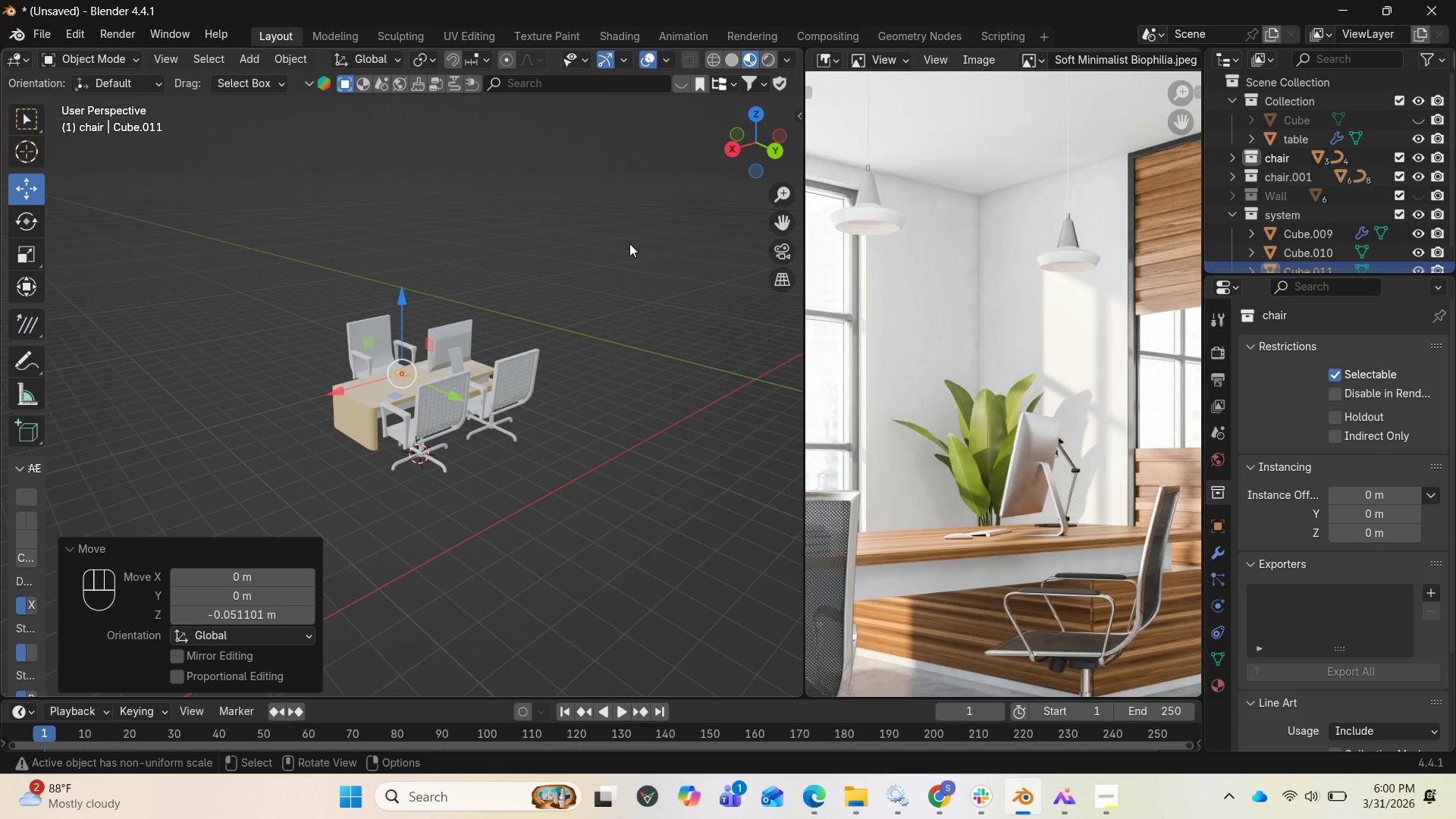 
wait(101.2)
 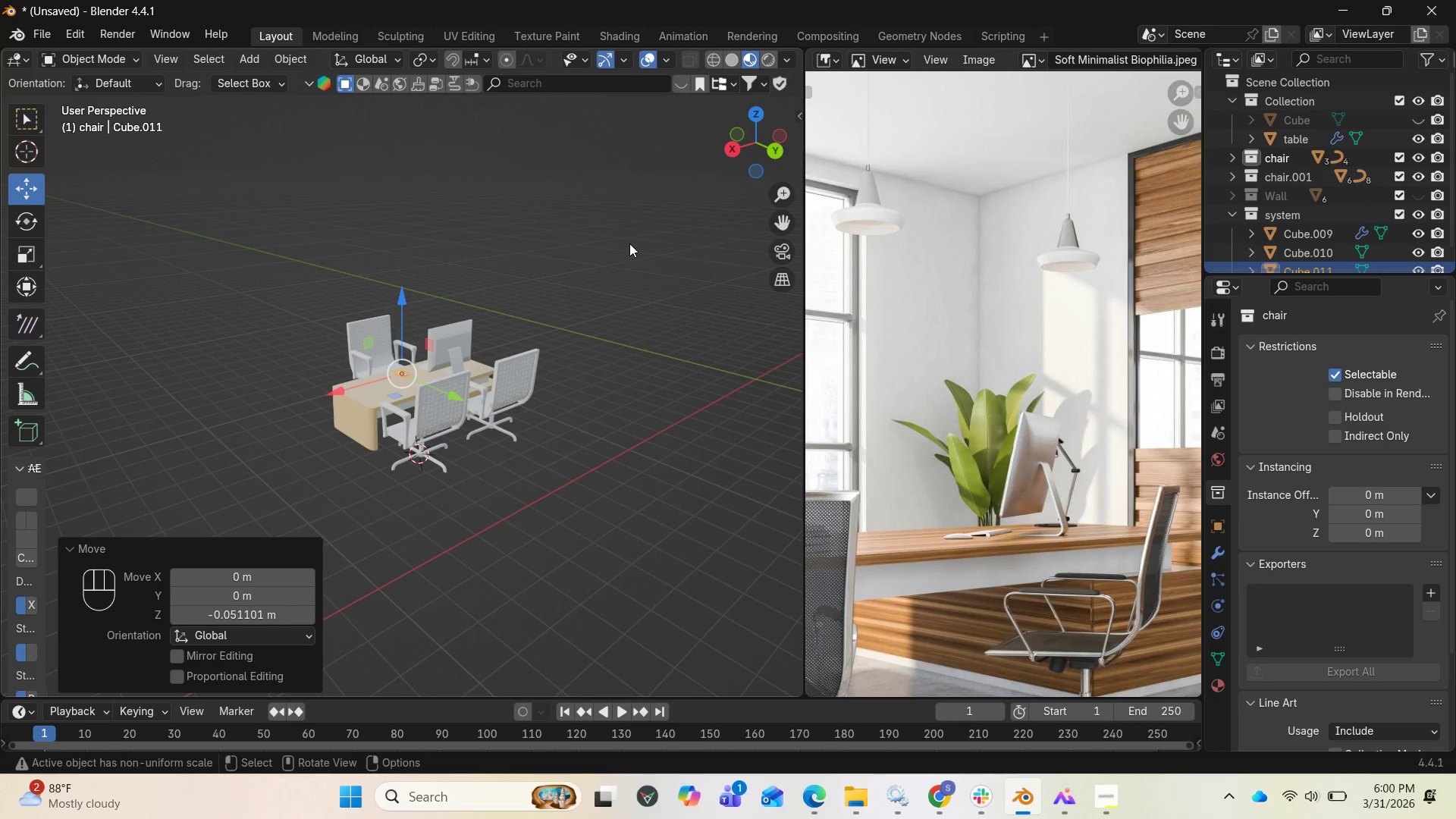 
left_click_drag(start_coordinate=[743, 140], to_coordinate=[117, 140])
 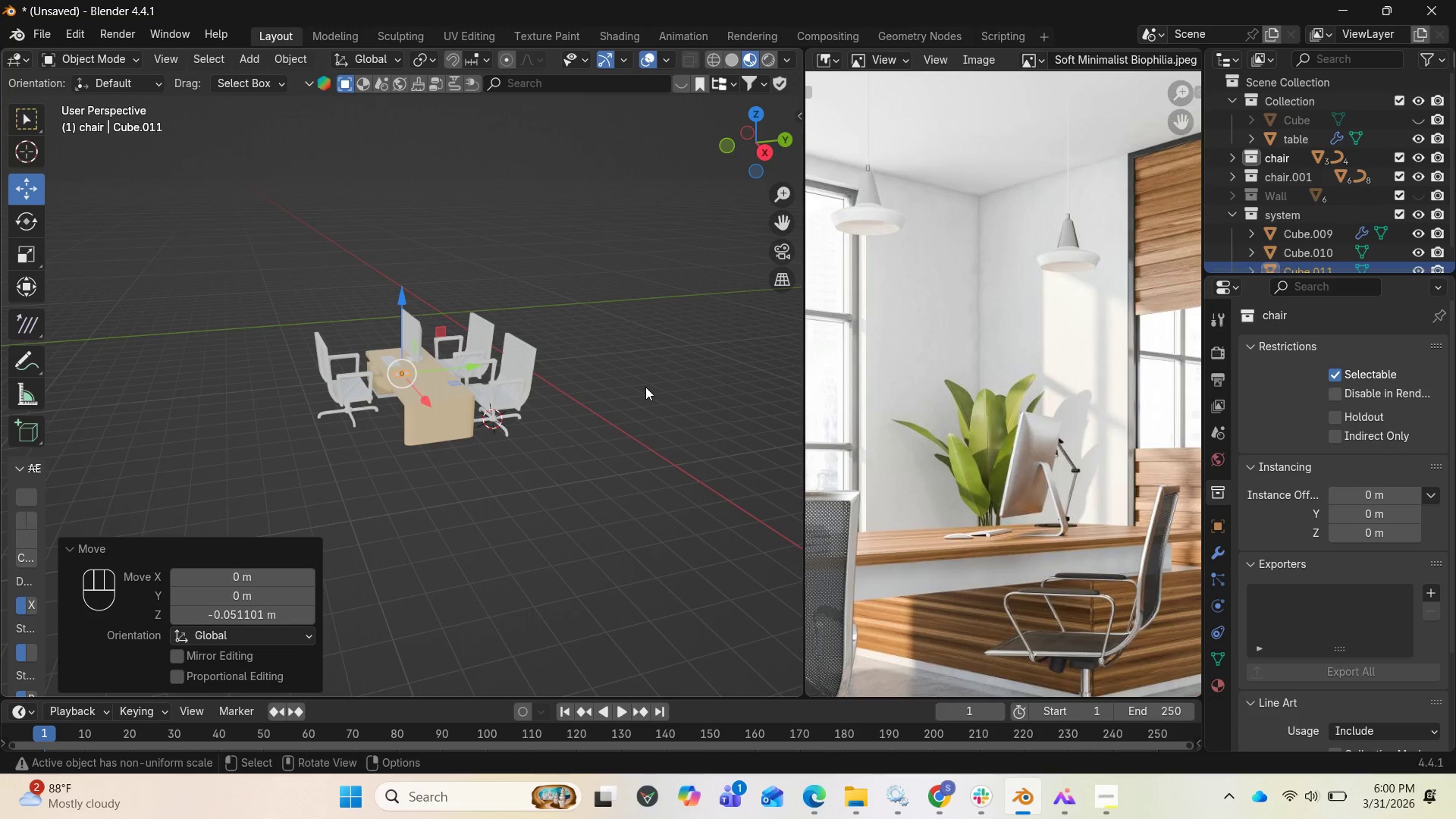 
wait(5.86)
 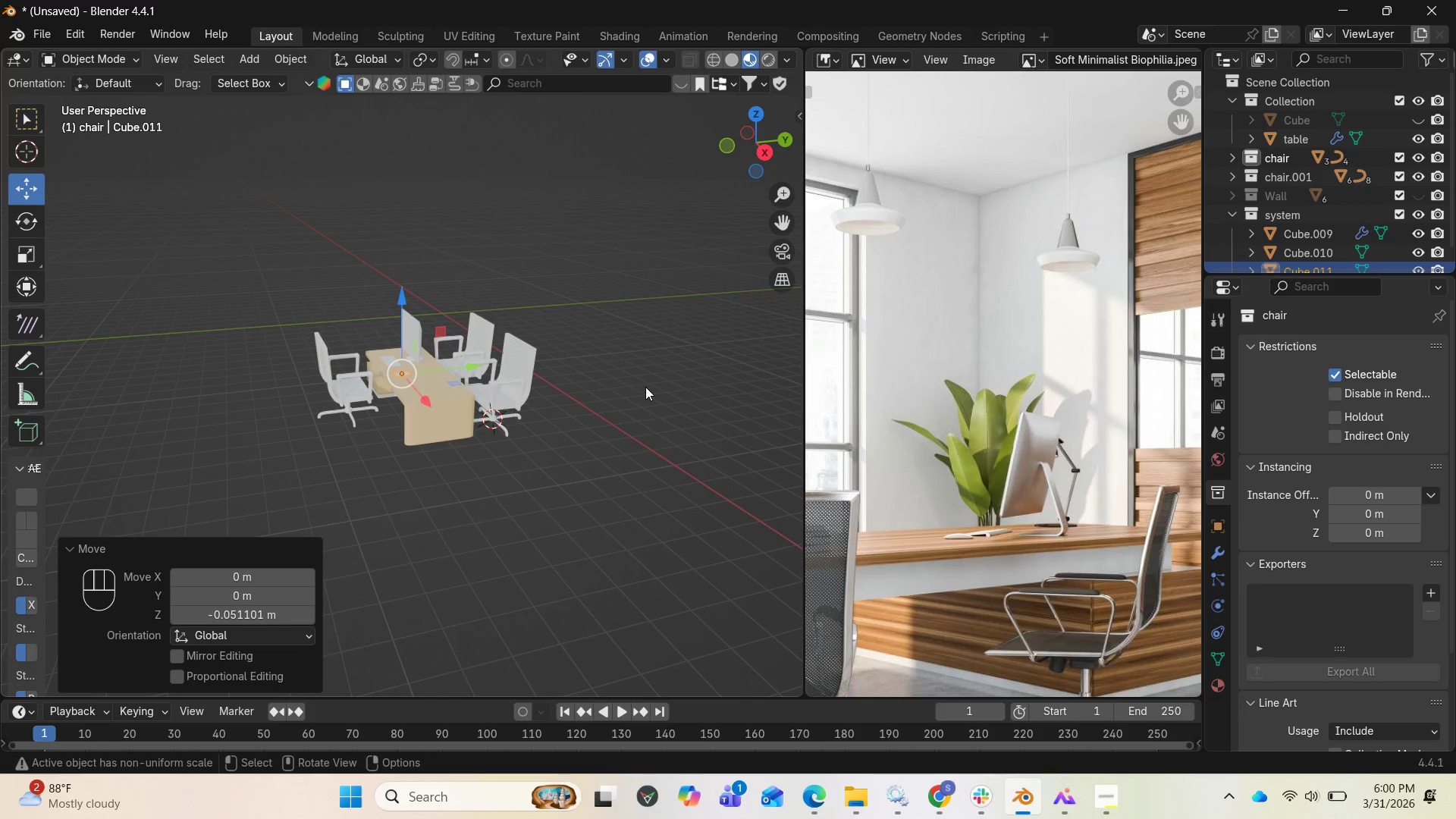 
scroll: coordinate [644, 387], scroll_direction: up, amount: 8.0
 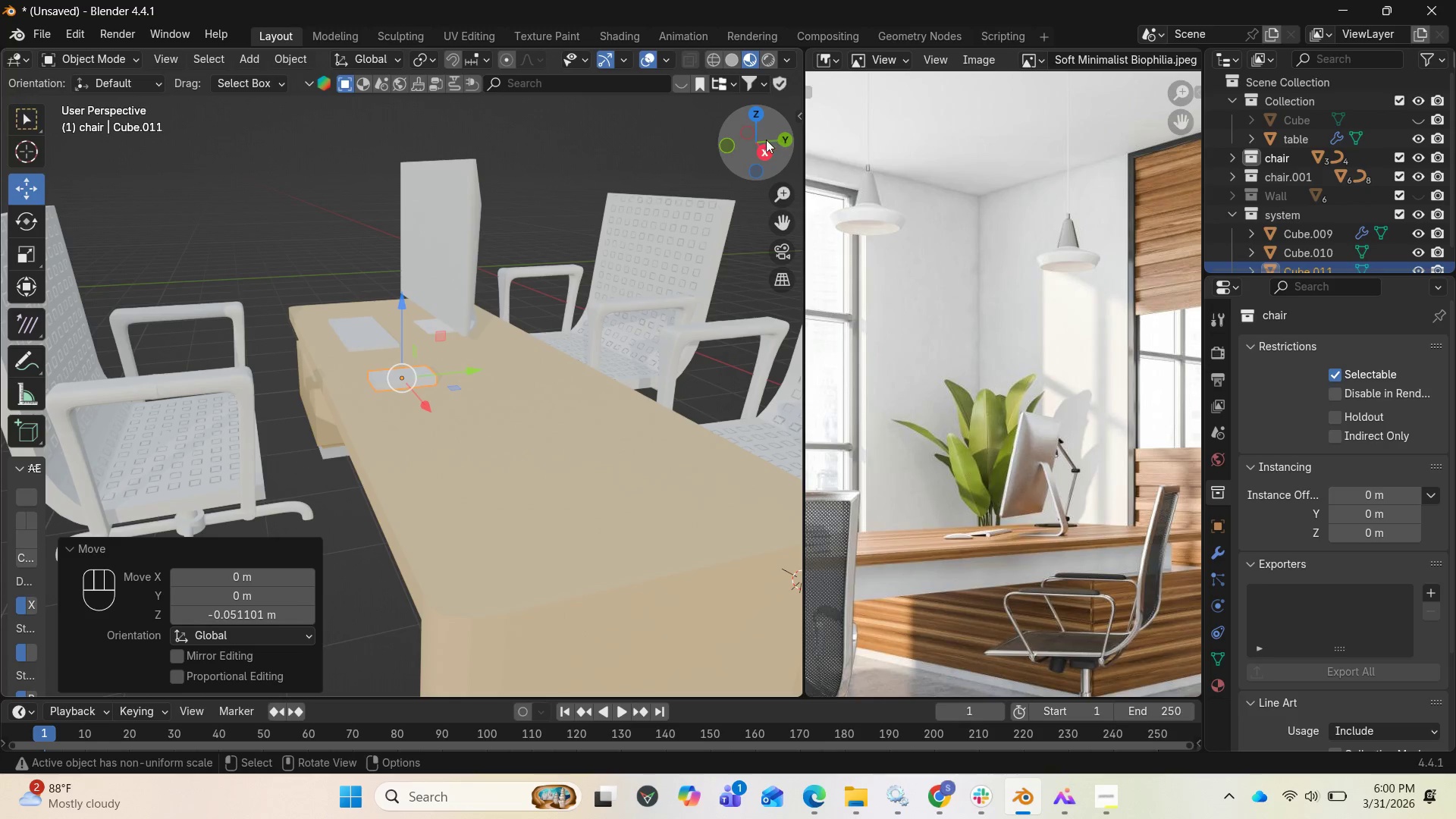 
scroll: coordinate [661, 303], scroll_direction: down, amount: 6.0
 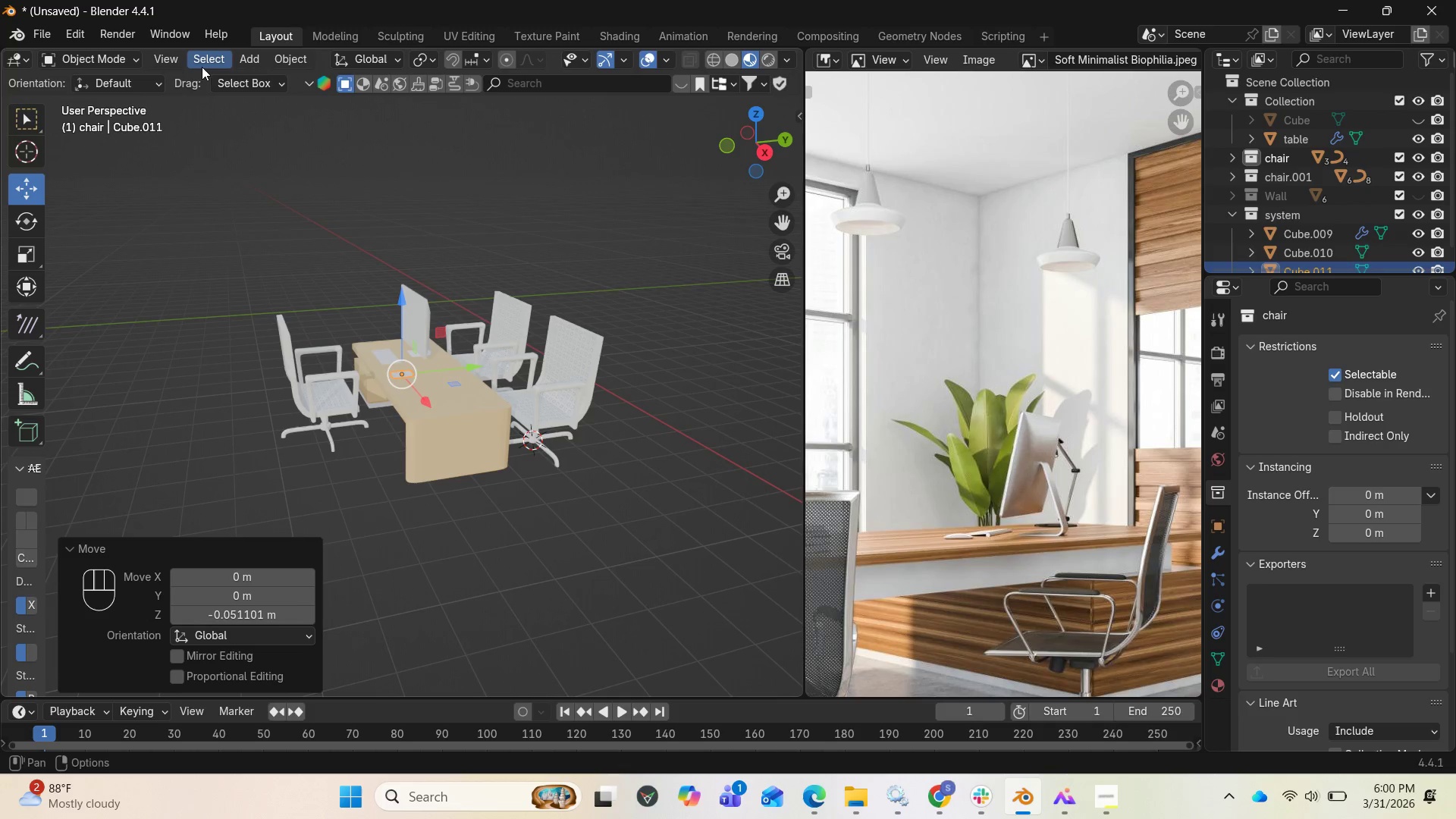 
left_click([256, 61])
 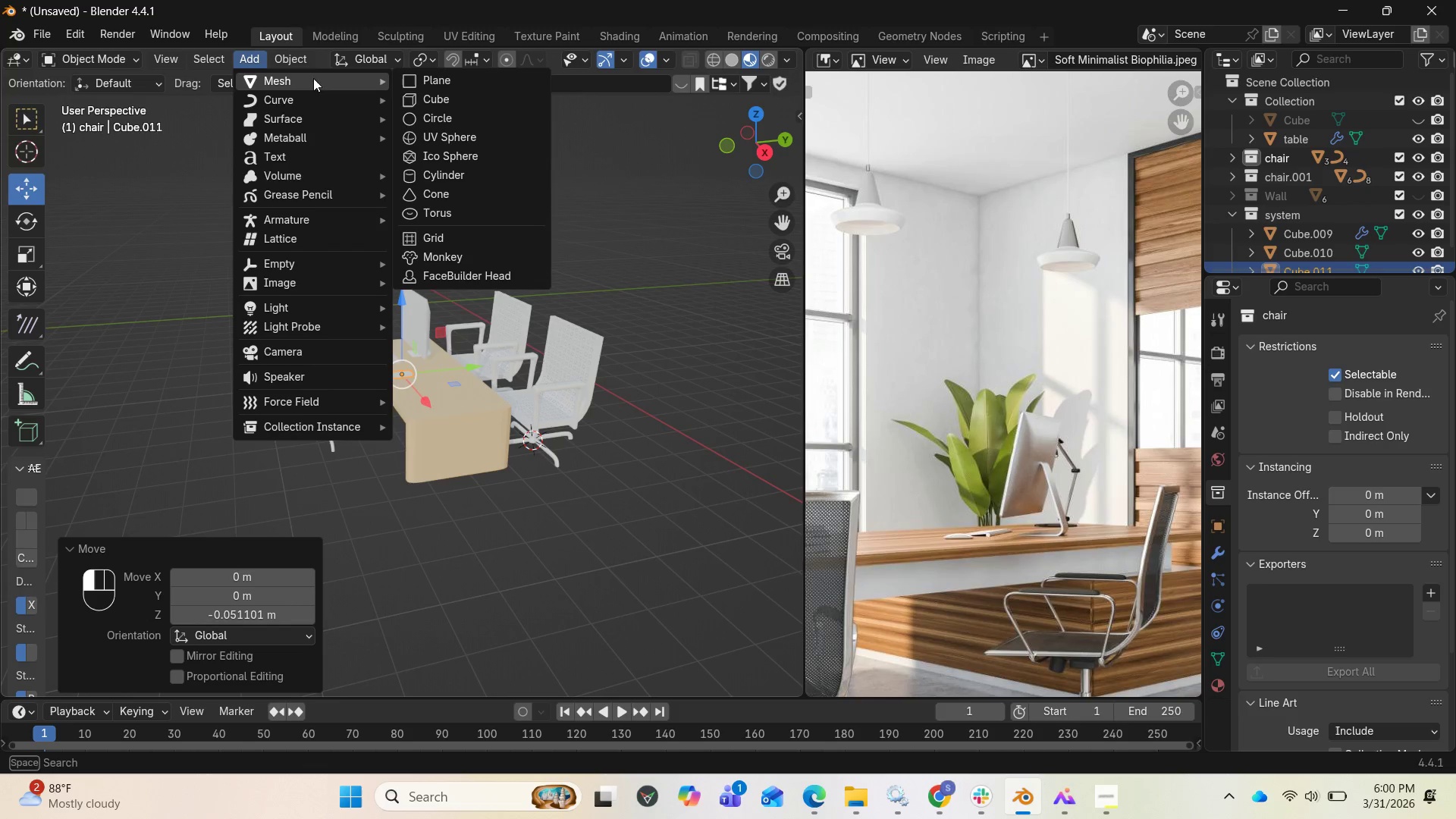 
mouse_move([431, 99])
 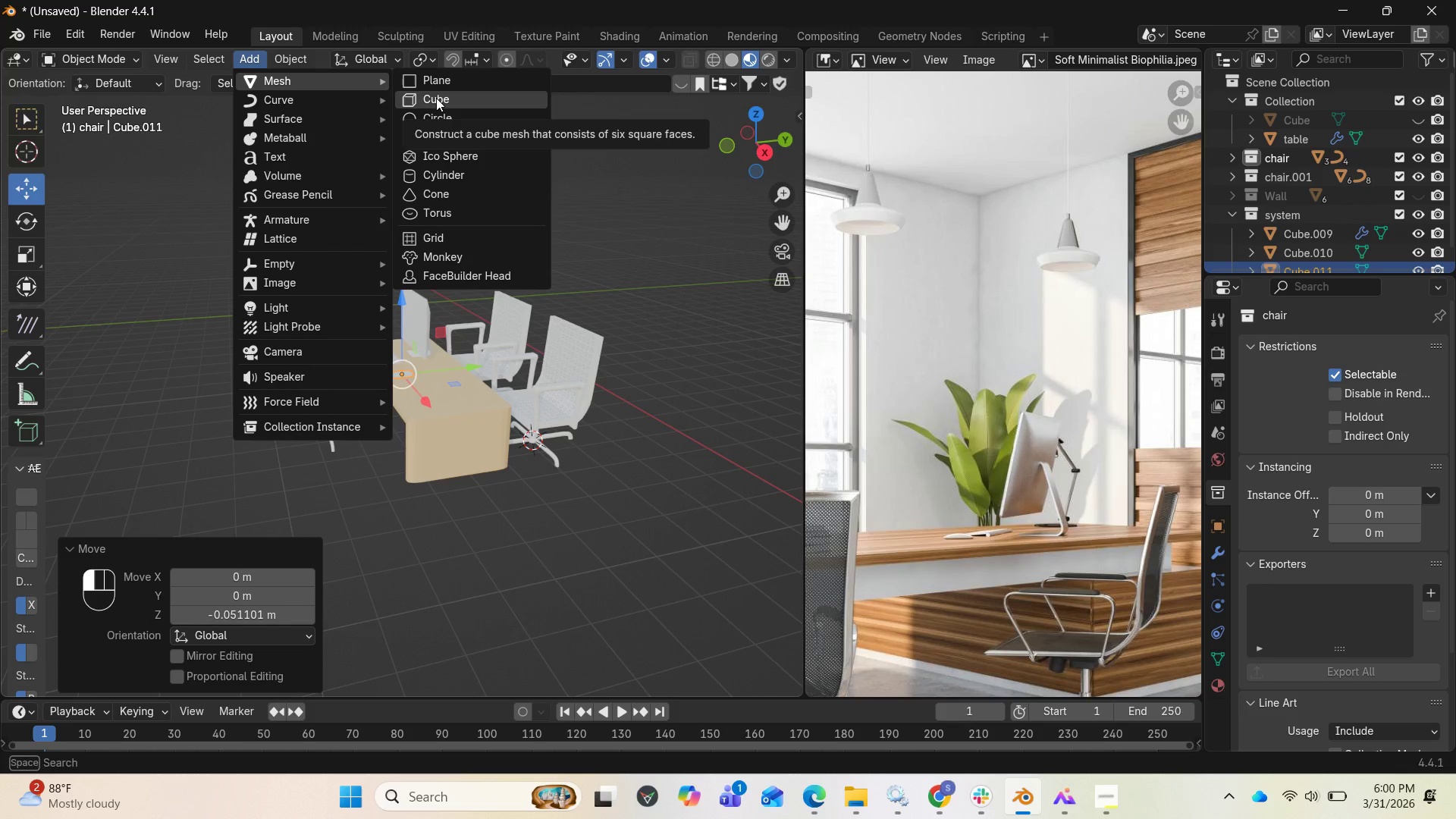 
left_click([436, 98])
 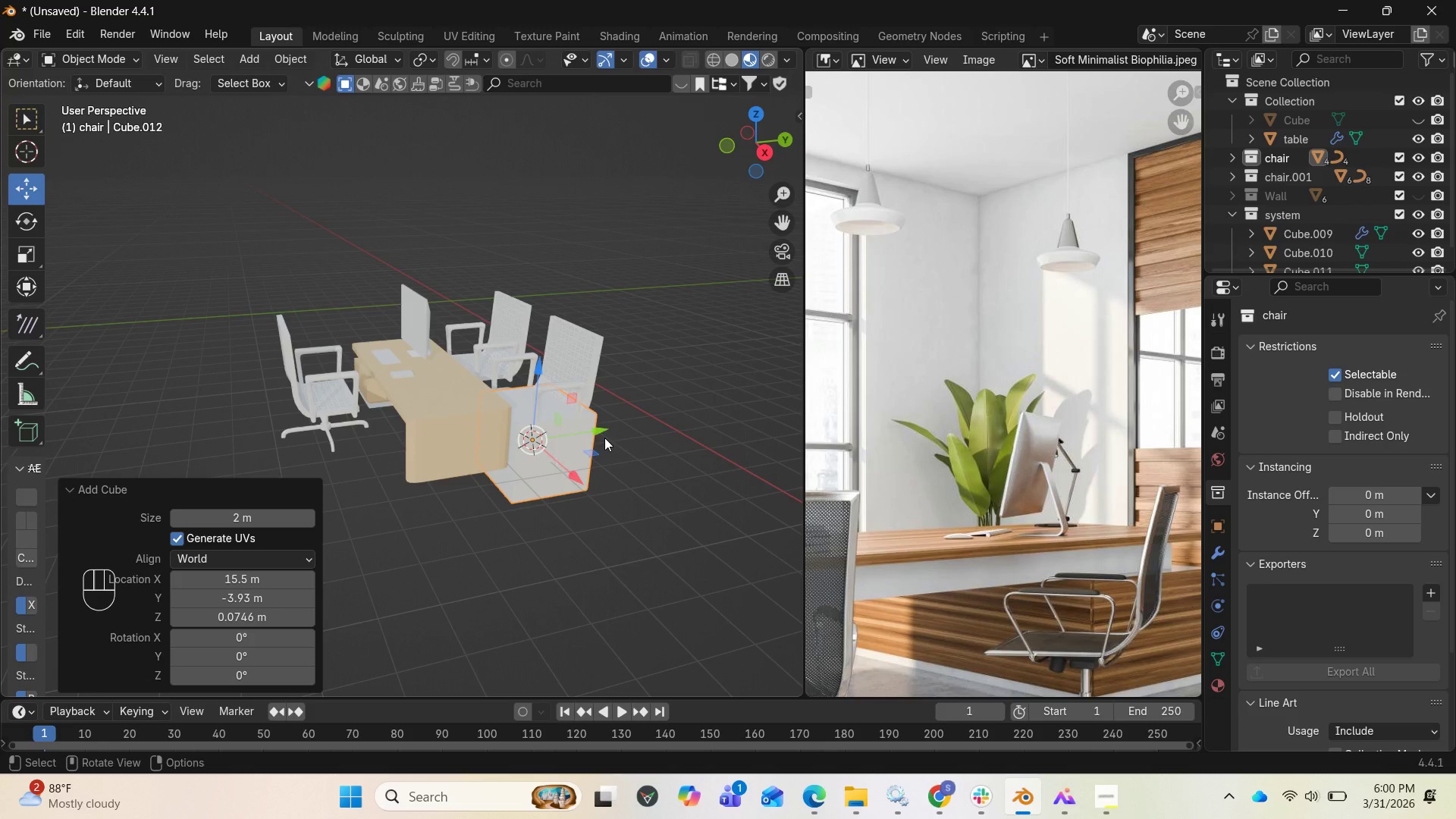 
left_click_drag(start_coordinate=[601, 425], to_coordinate=[28, 384])
 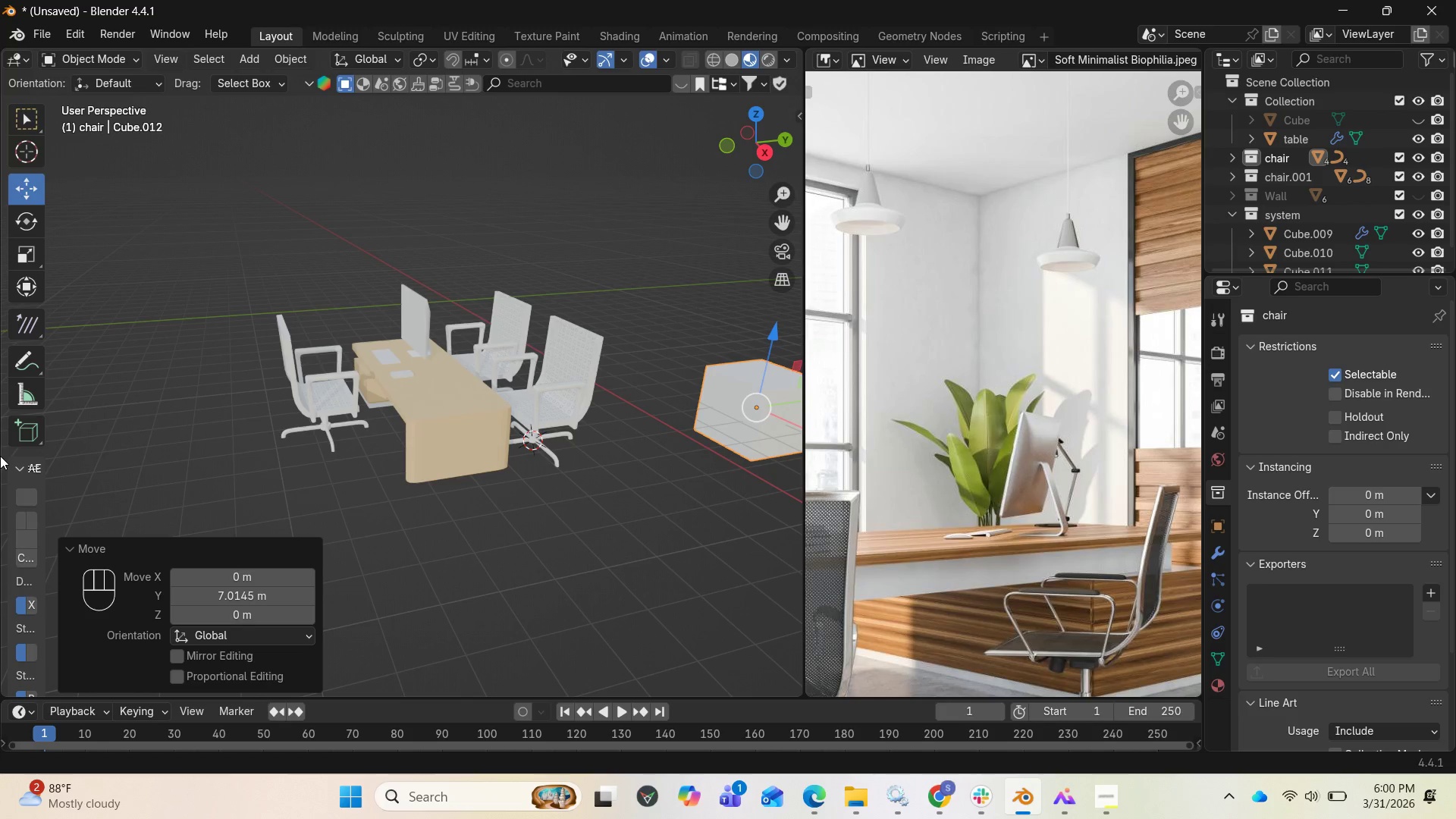 
wait(6.53)
 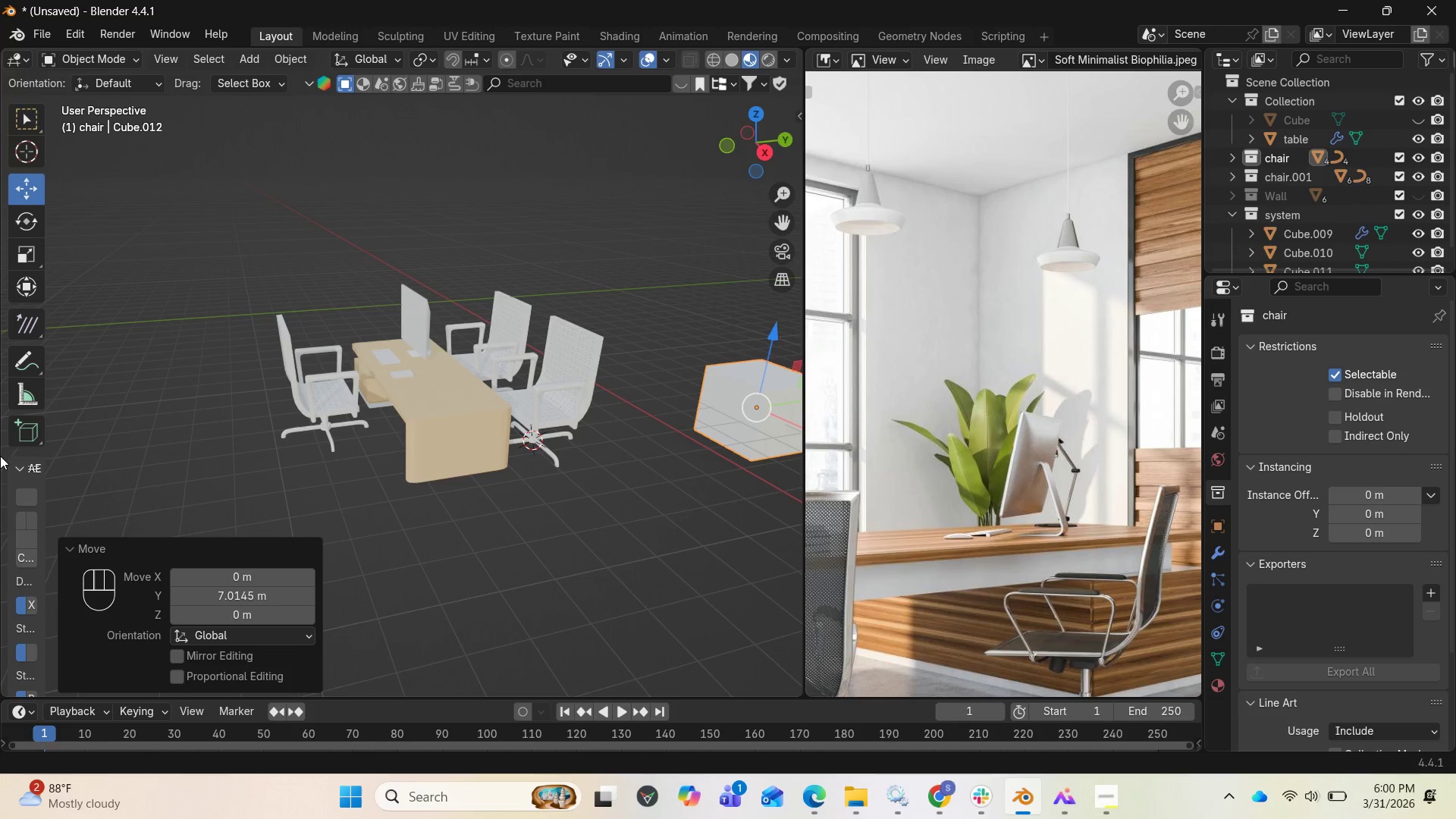 
scroll: coordinate [287, 394], scroll_direction: down, amount: 7.0
 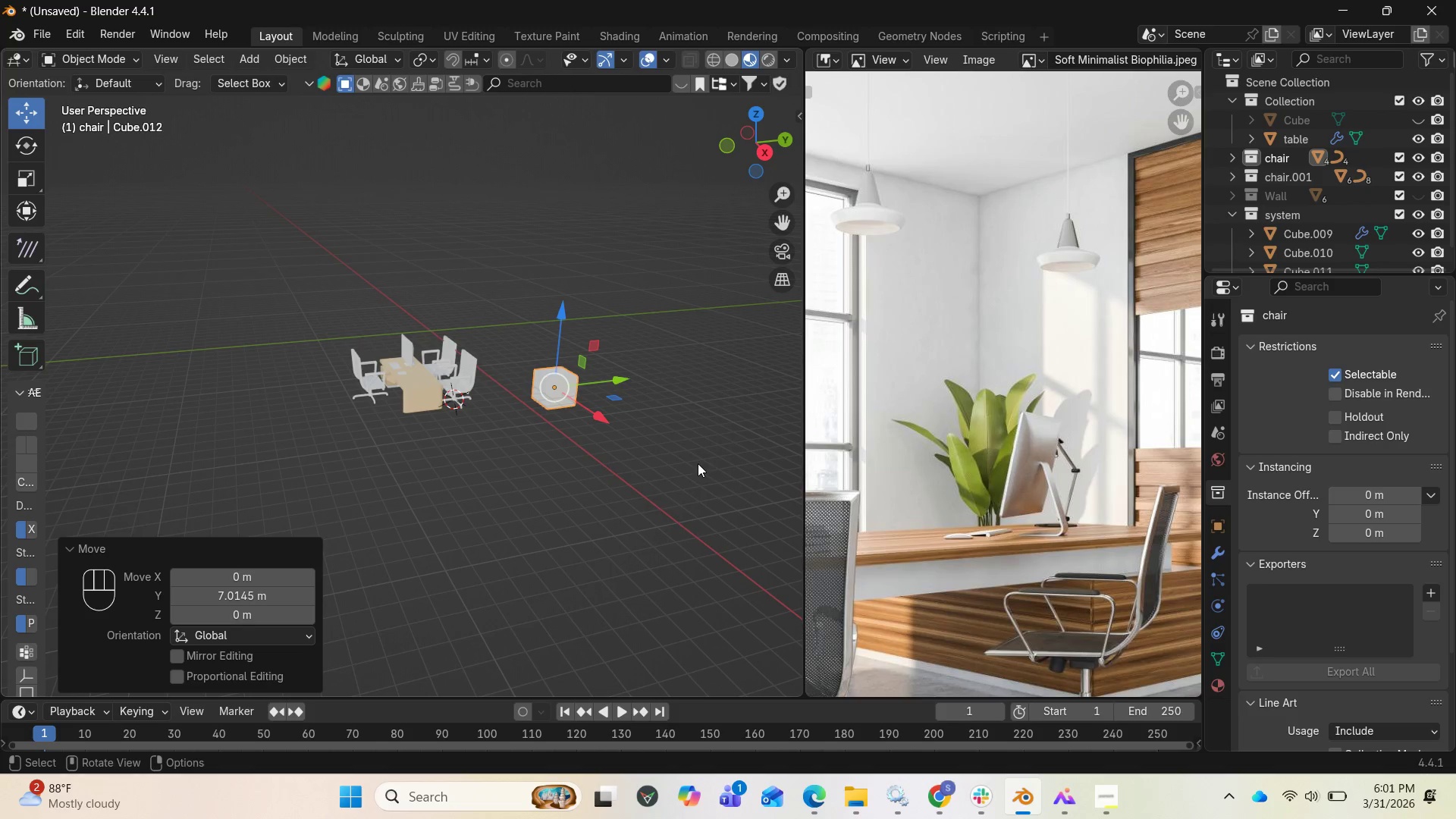 
wait(34.03)
 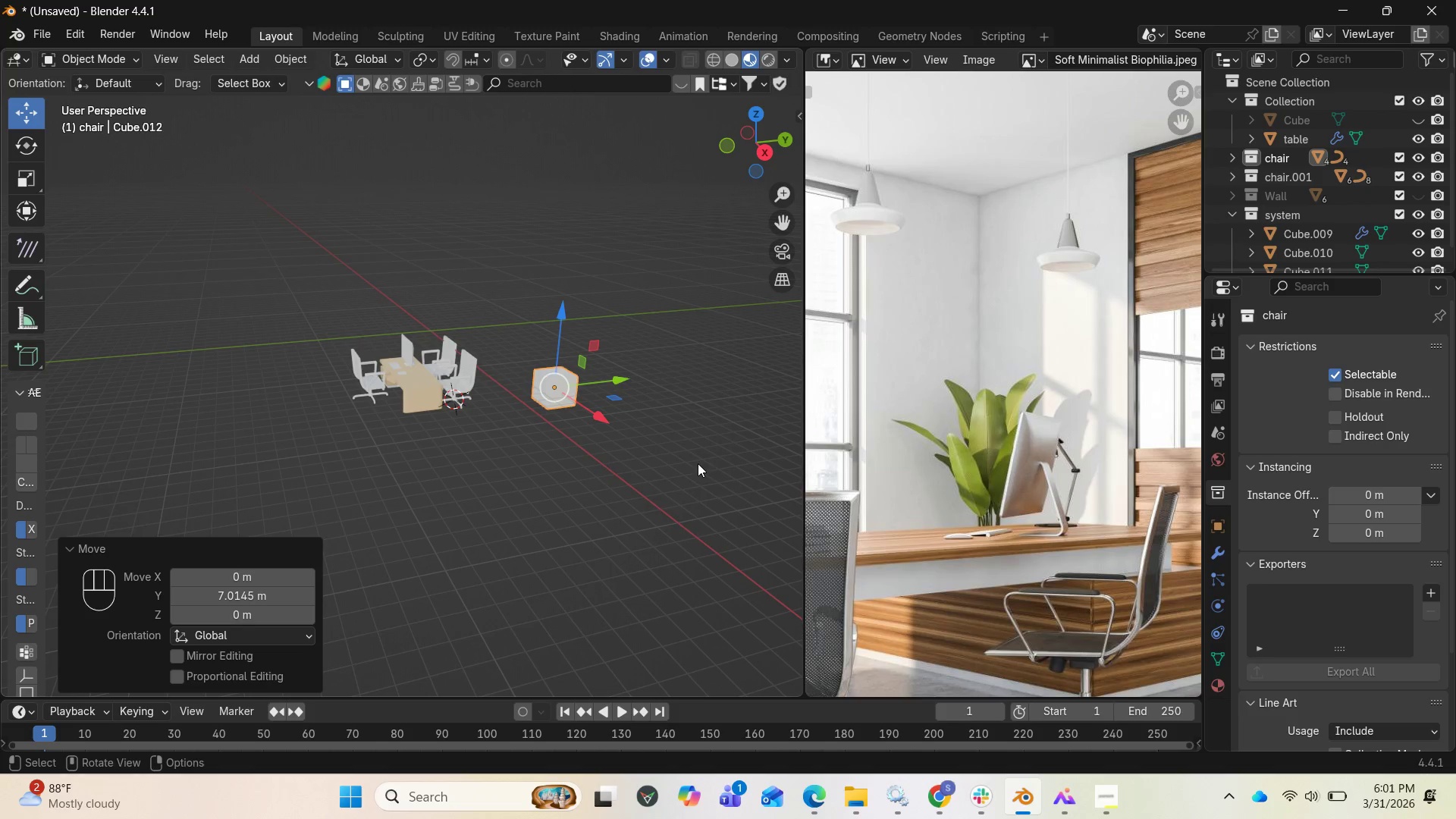 
left_click_drag(start_coordinate=[744, 140], to_coordinate=[683, 129])
 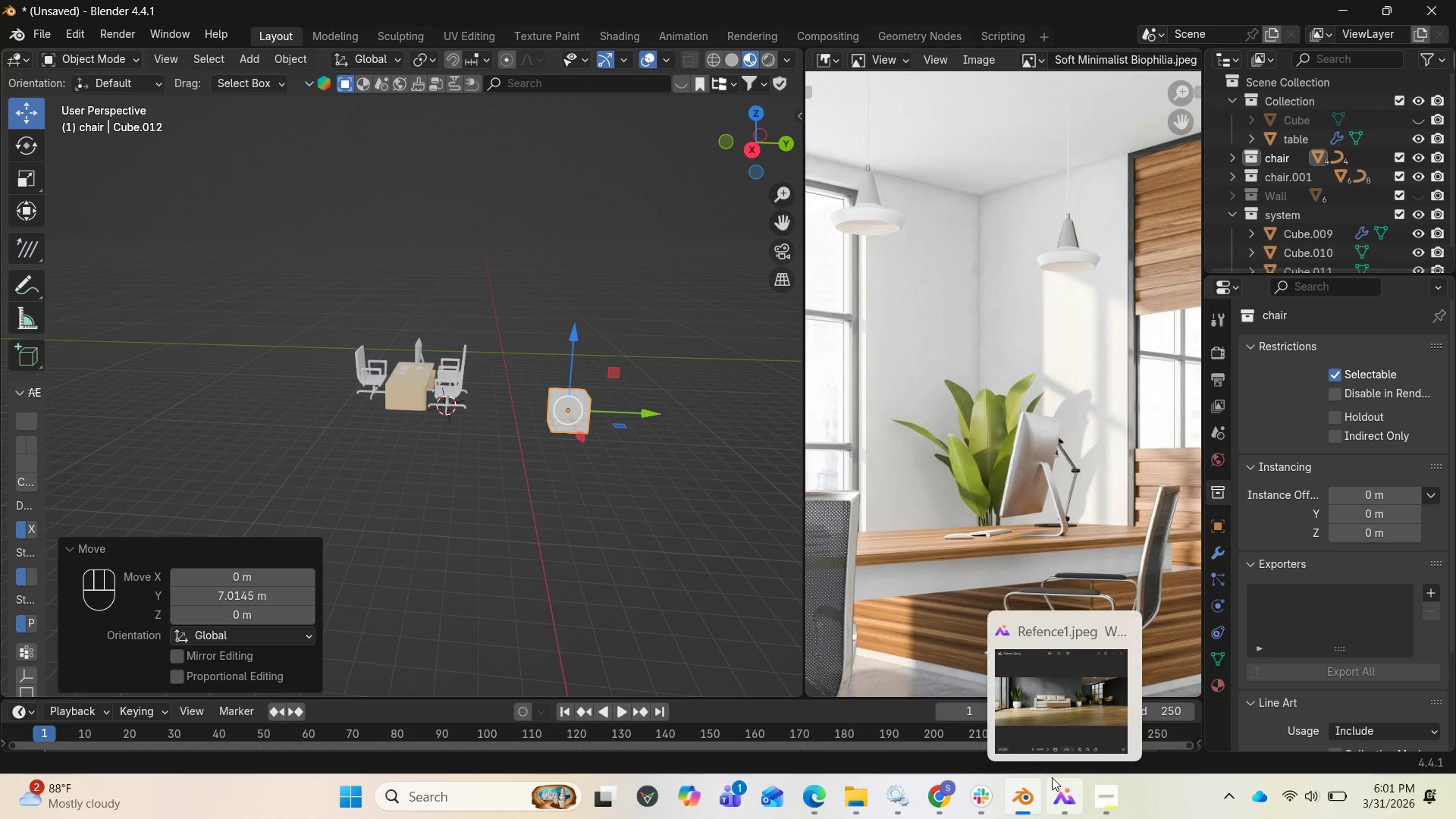 
wait(5.42)
 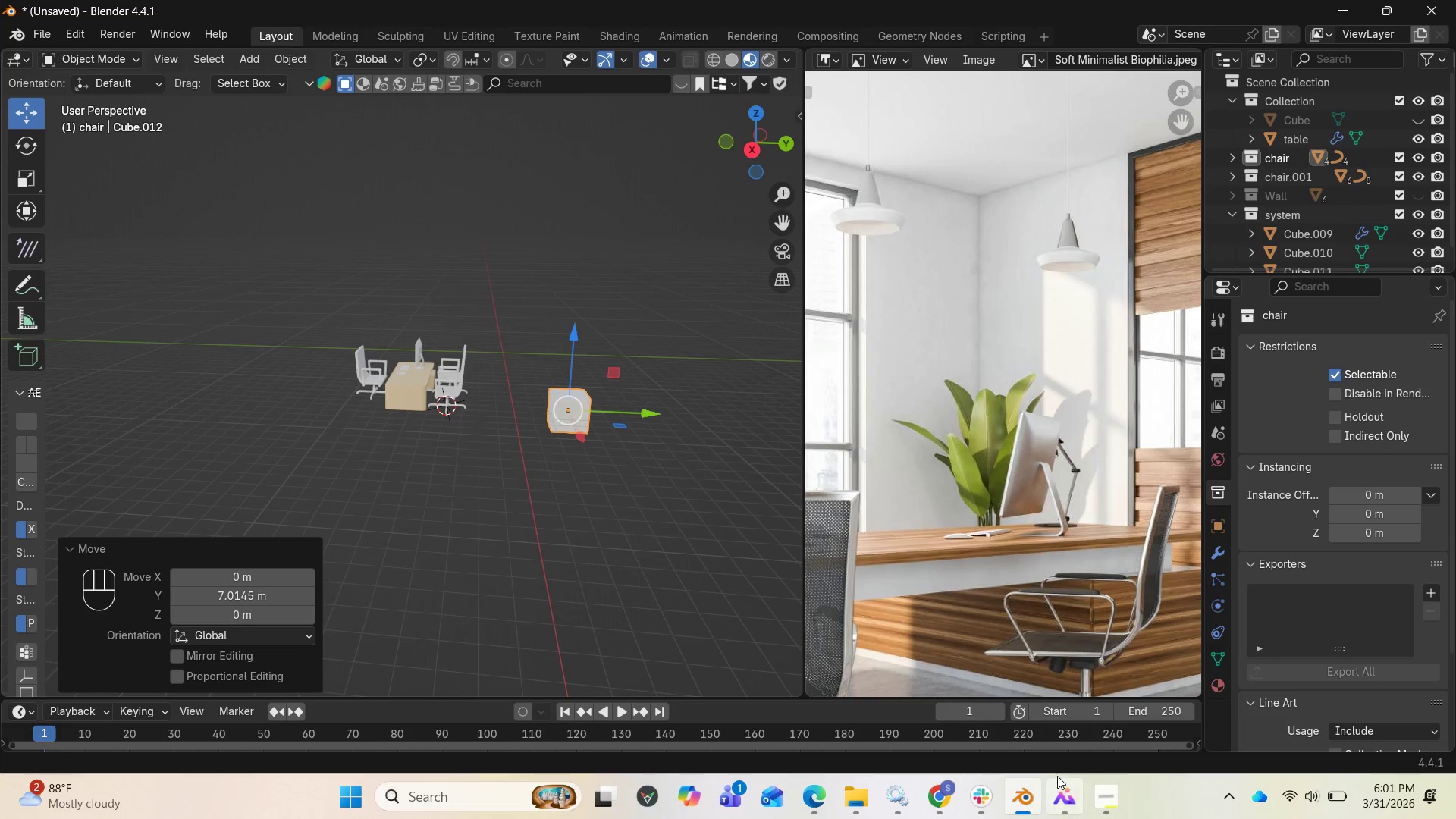 
hold_key(key=ControlLeft, duration=1.92)
 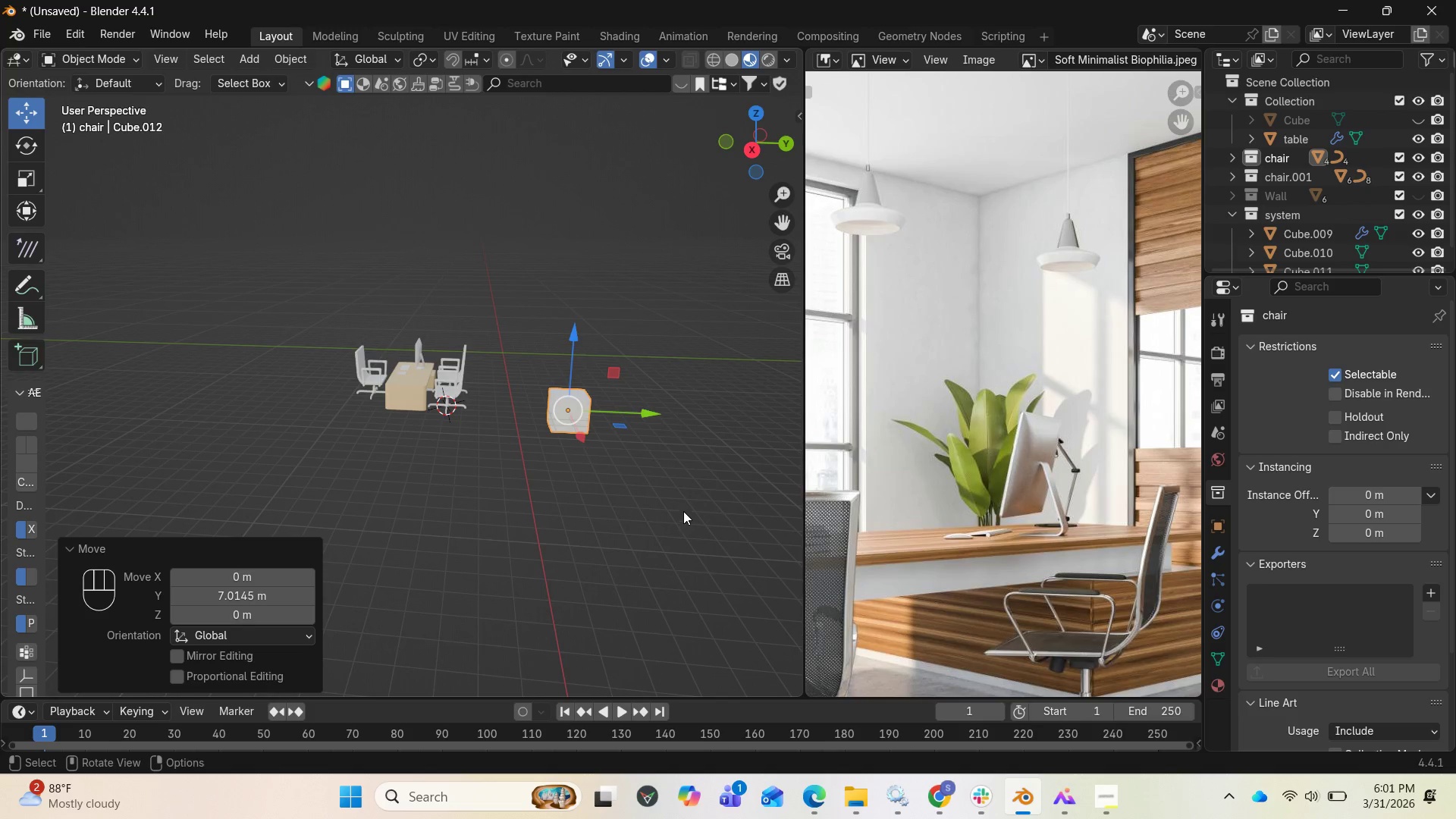 
hold_key(key=ControlLeft, duration=1.11)
 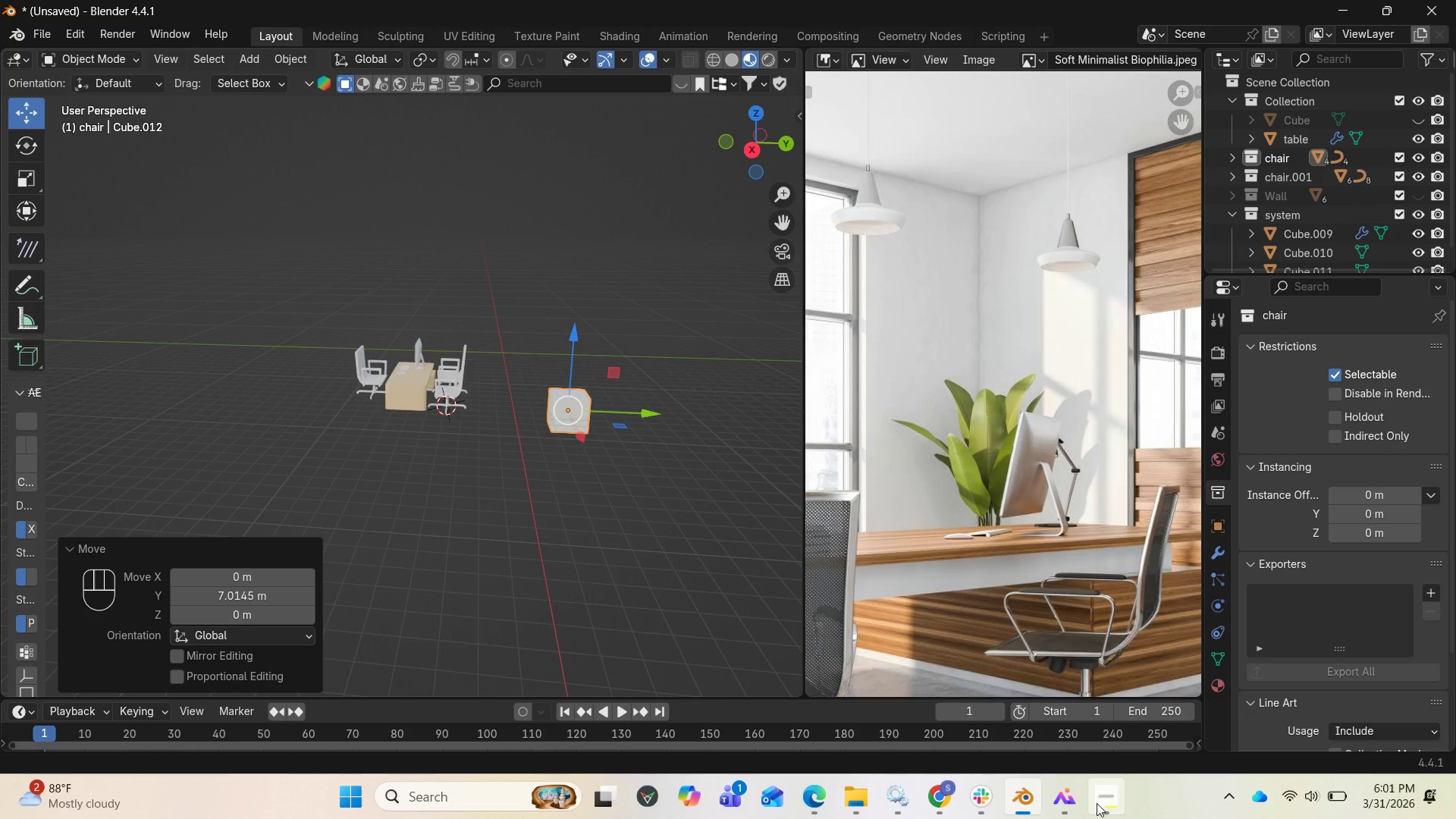 